 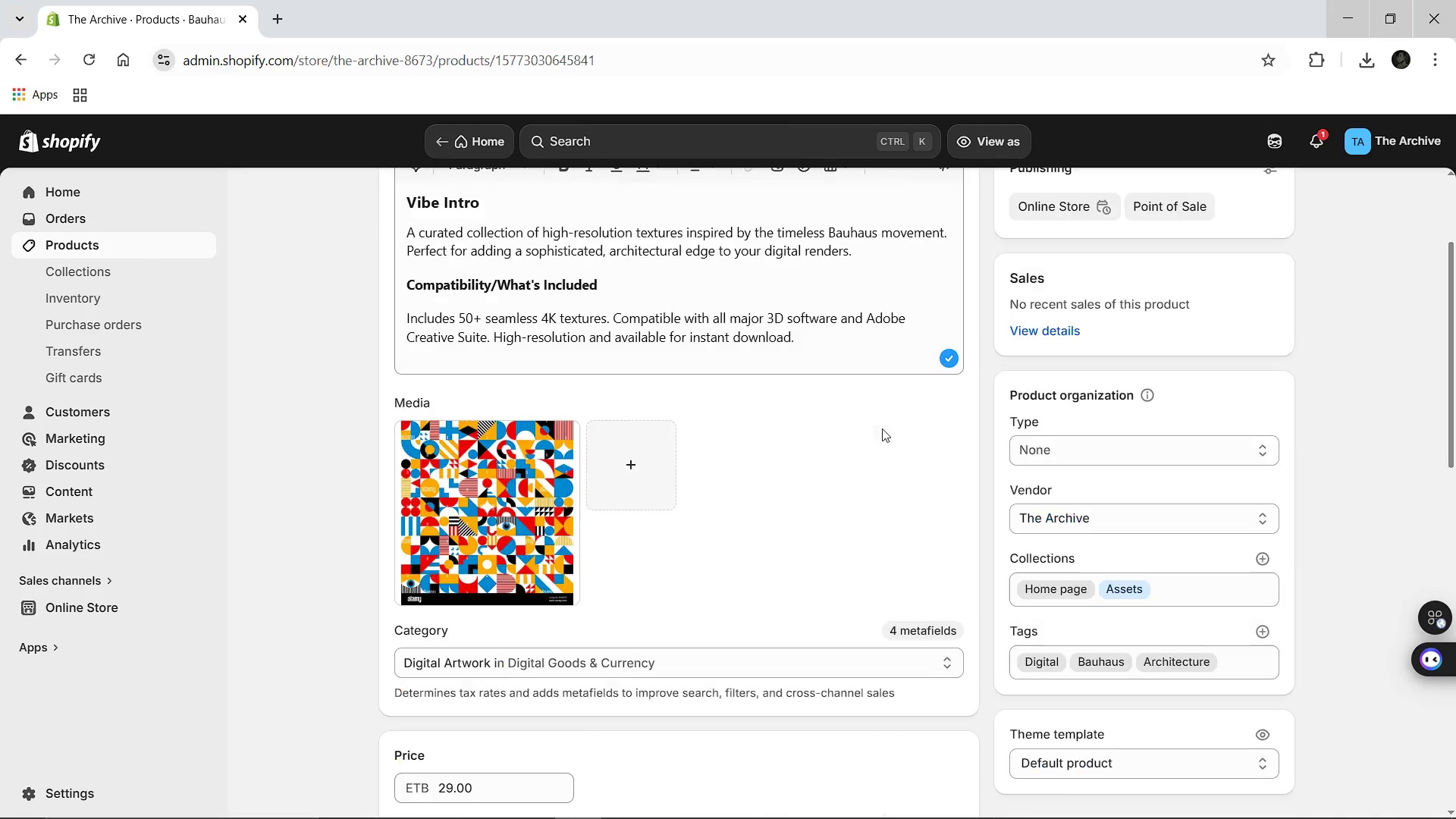 
left_click([394, 196])
 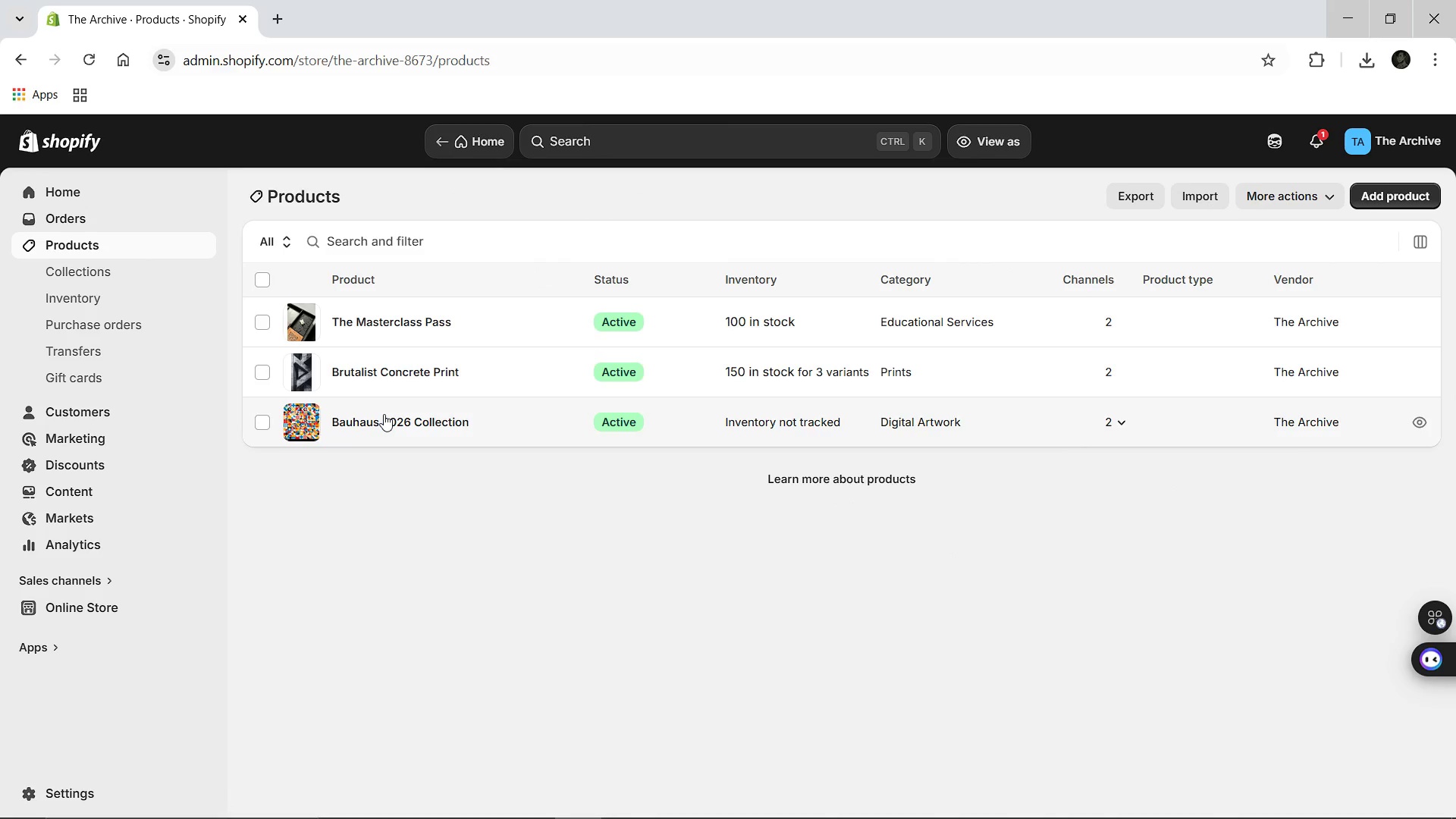 
wait(7.95)
 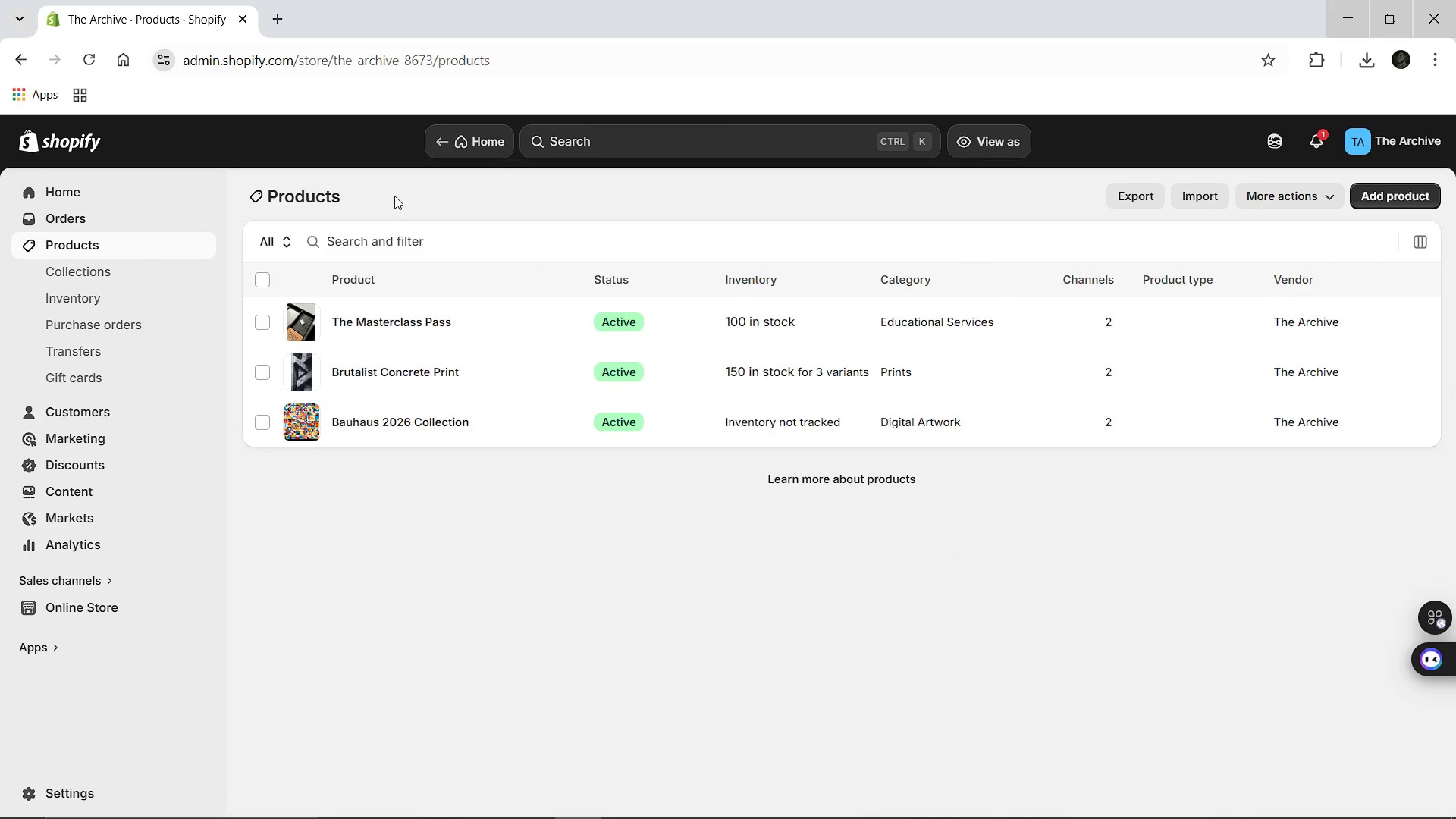 
left_click([381, 318])
 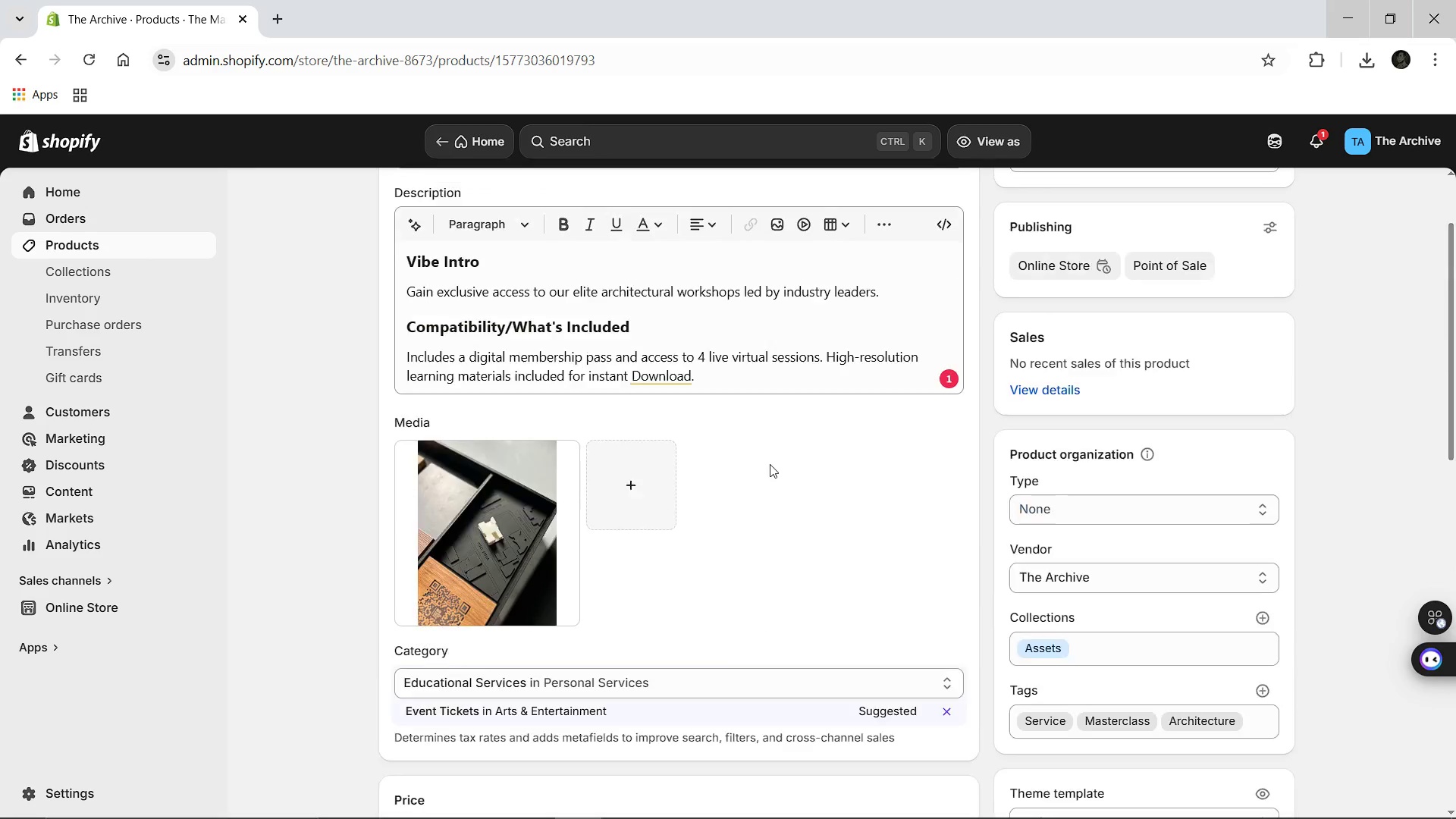 
wait(20.67)
 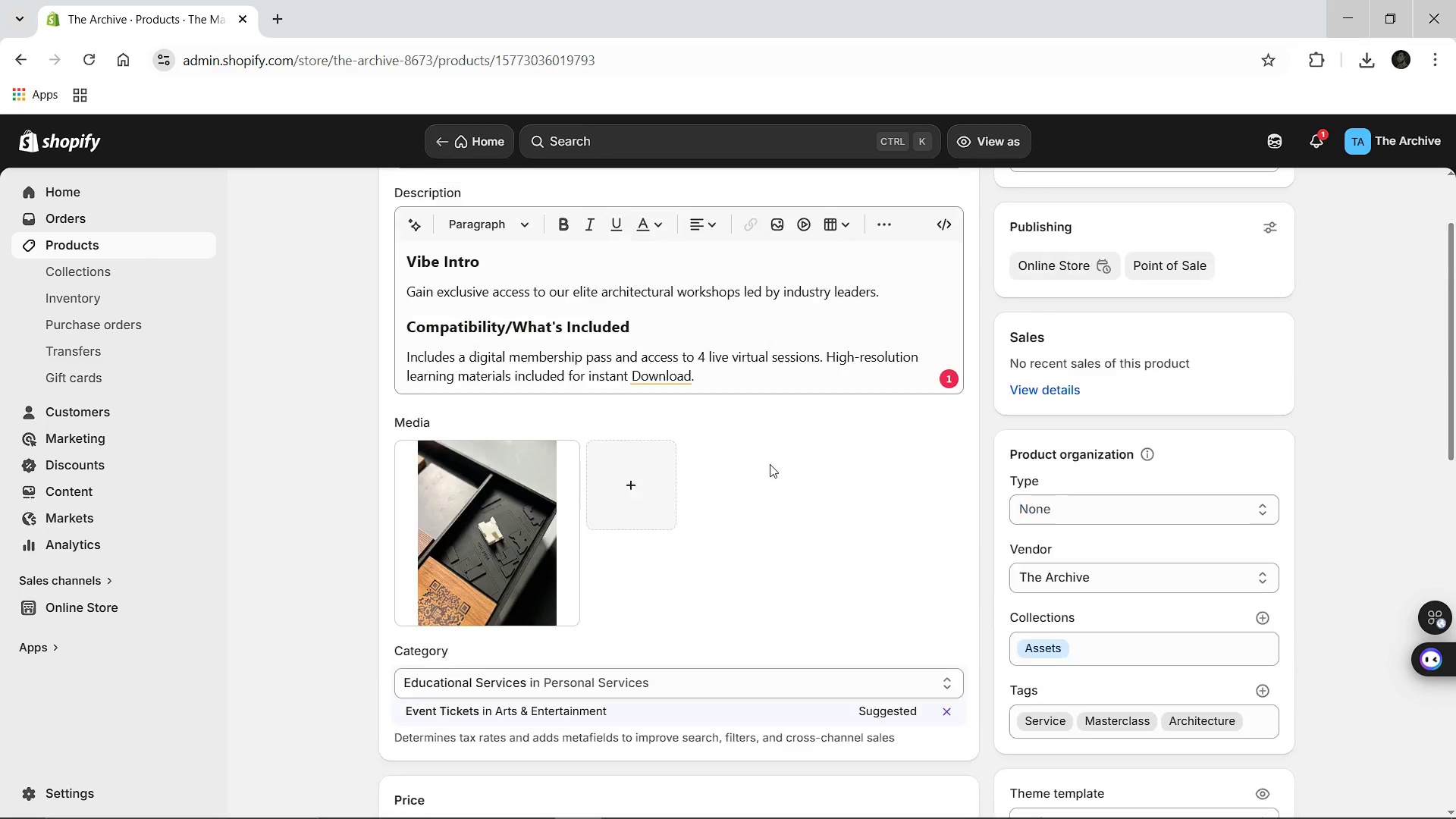 
left_click([516, 631])
 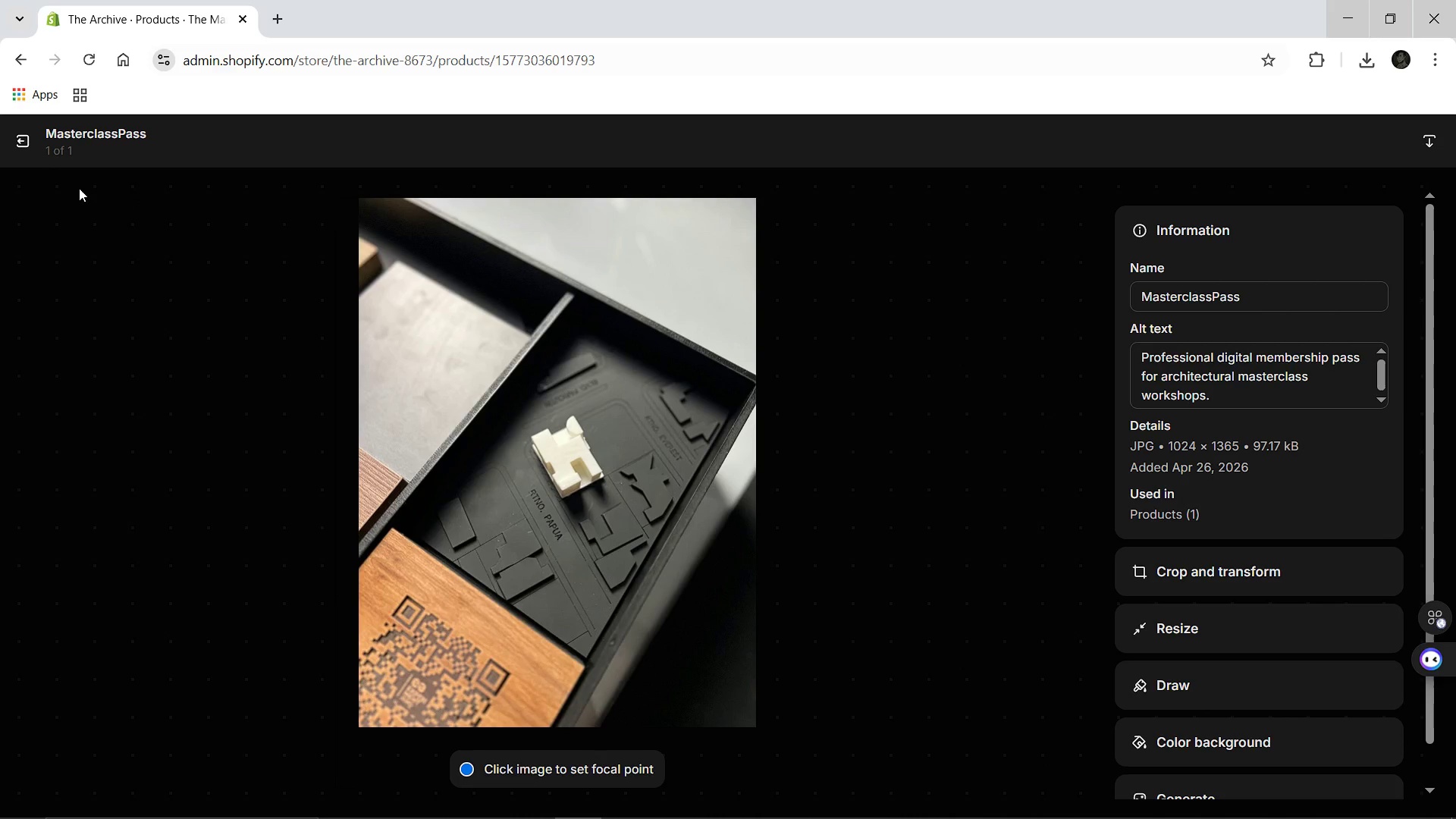 
left_click([20, 144])
 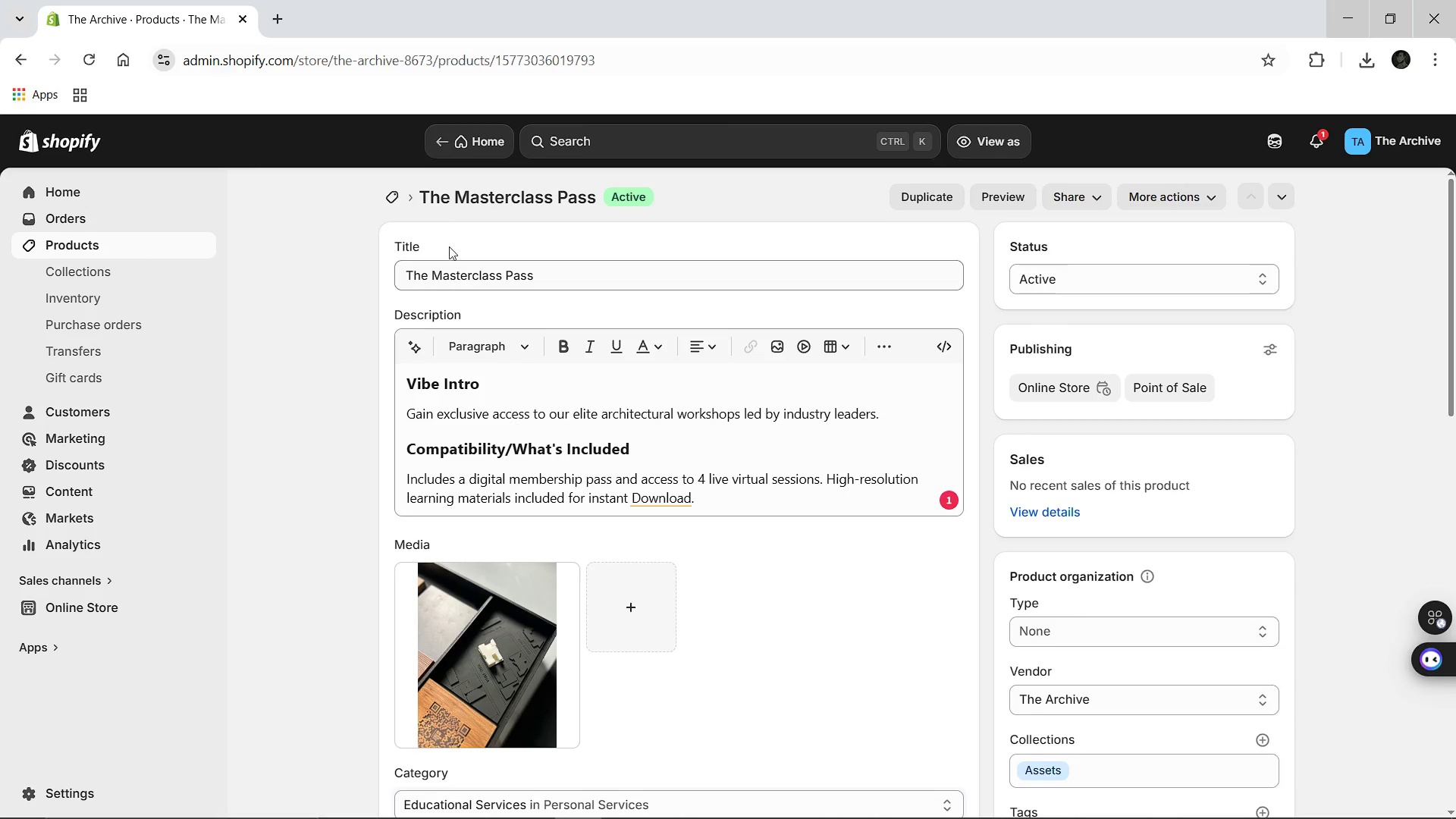 
left_click([397, 198])
 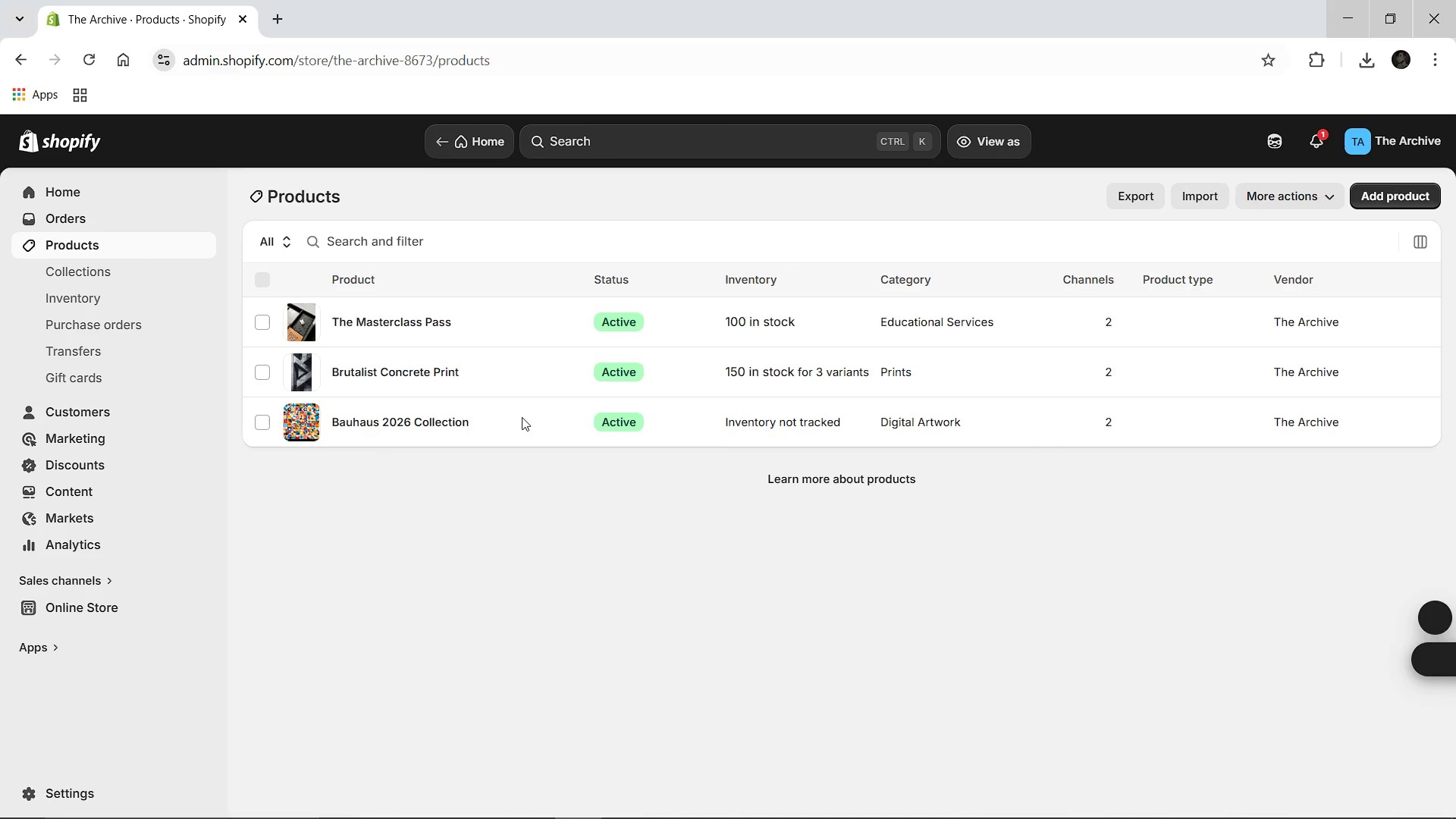 
left_click([424, 369])
 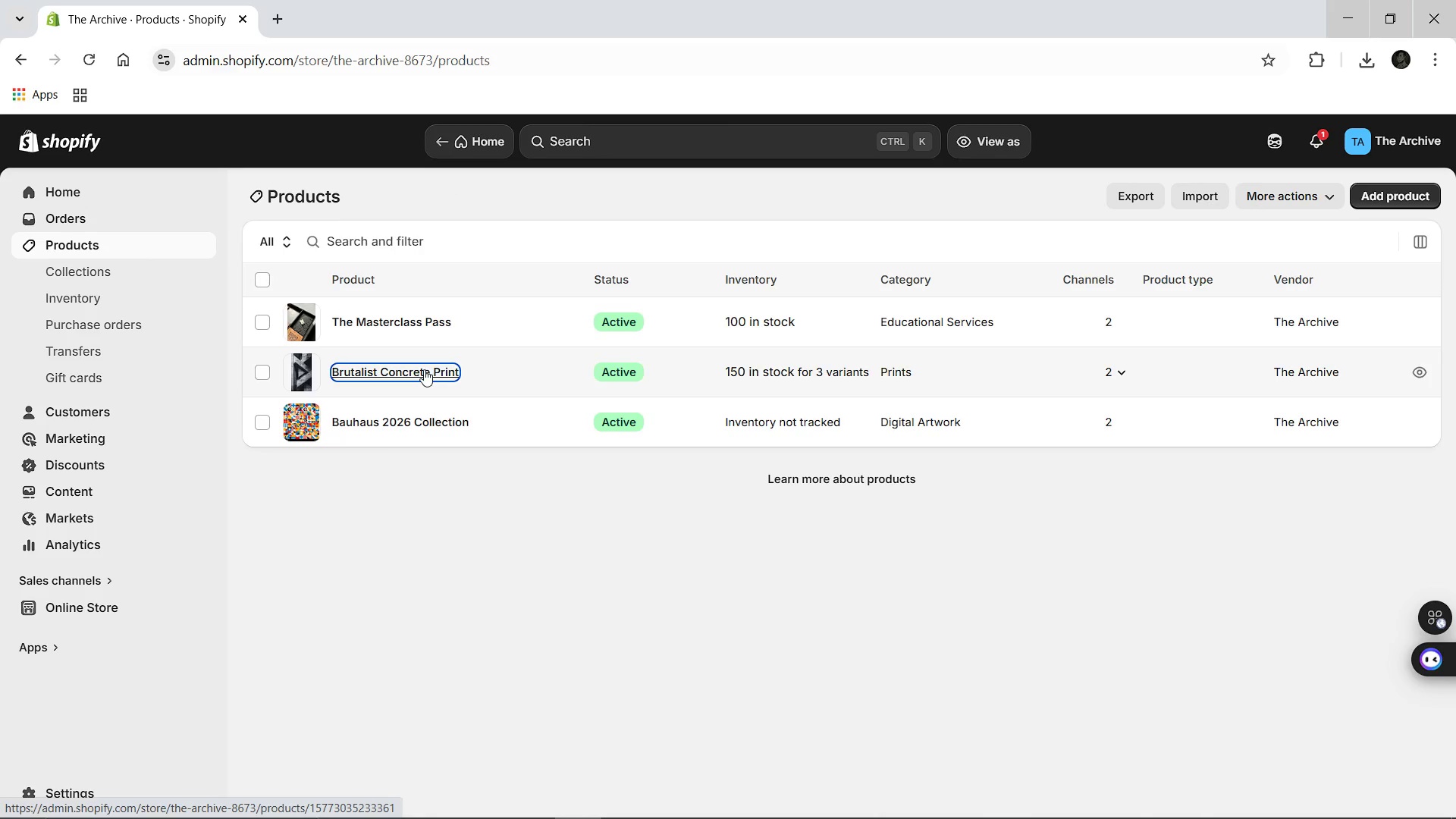 
left_click([424, 369])
 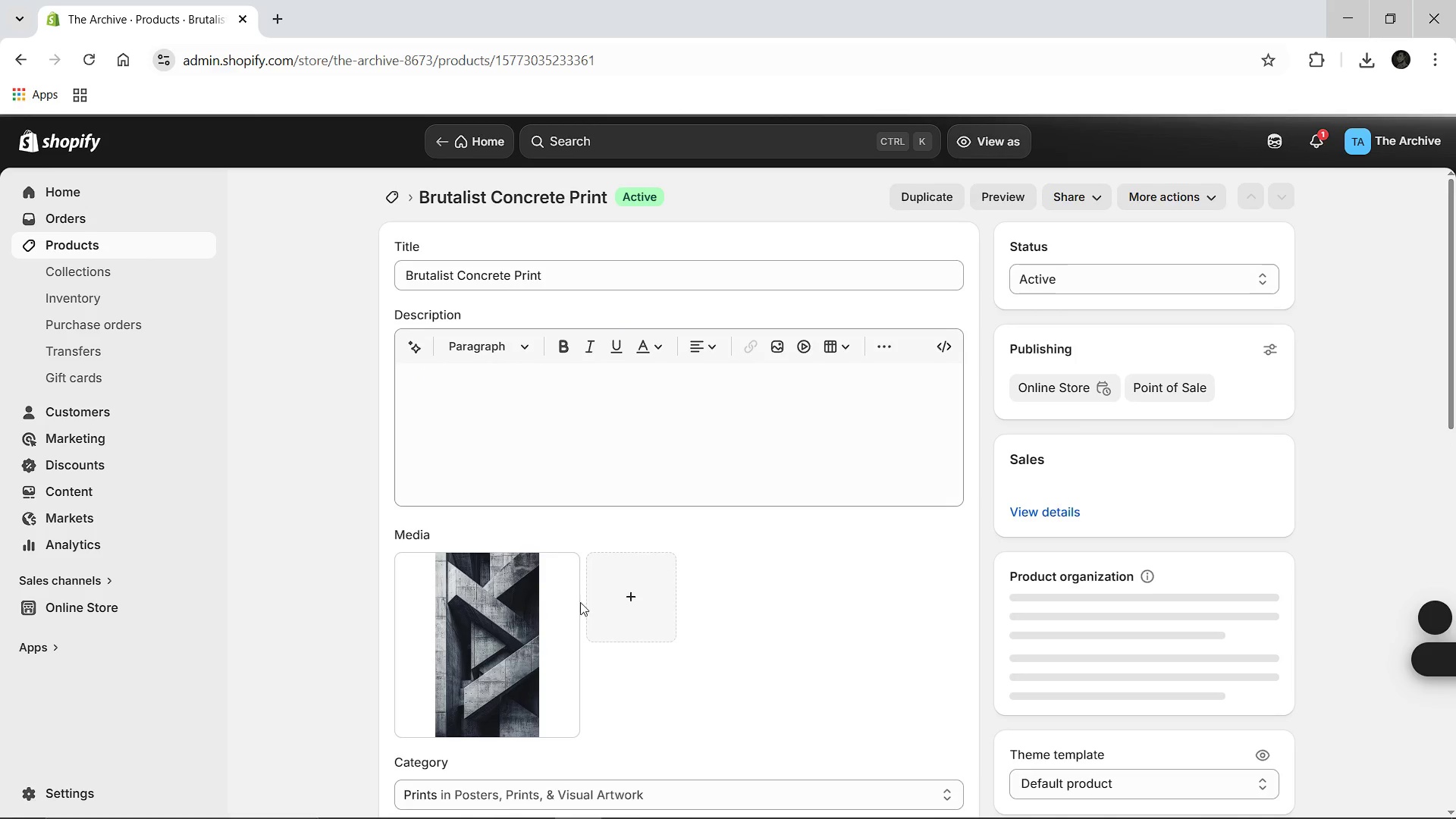 
left_click([505, 639])
 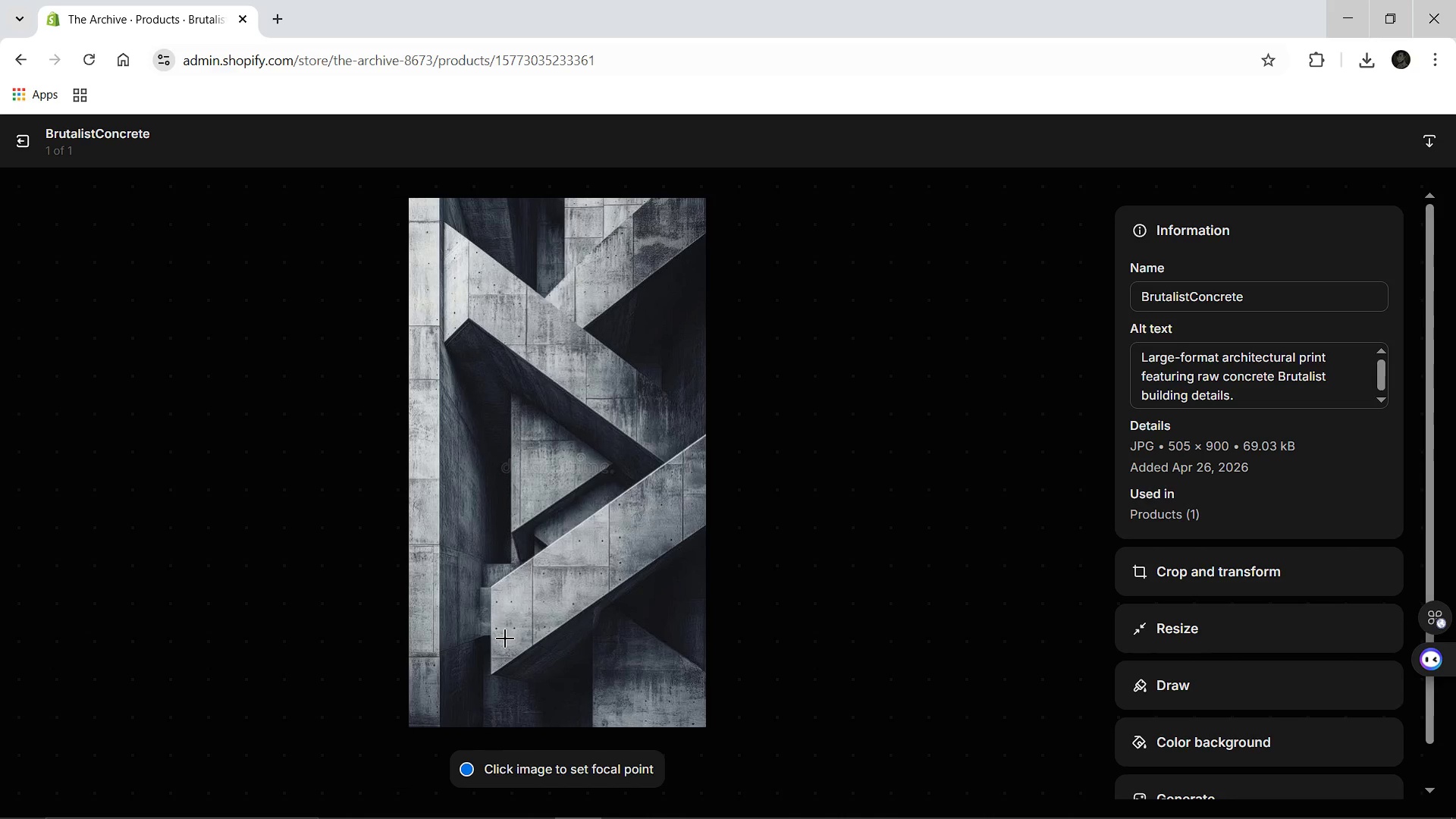 
wait(6.59)
 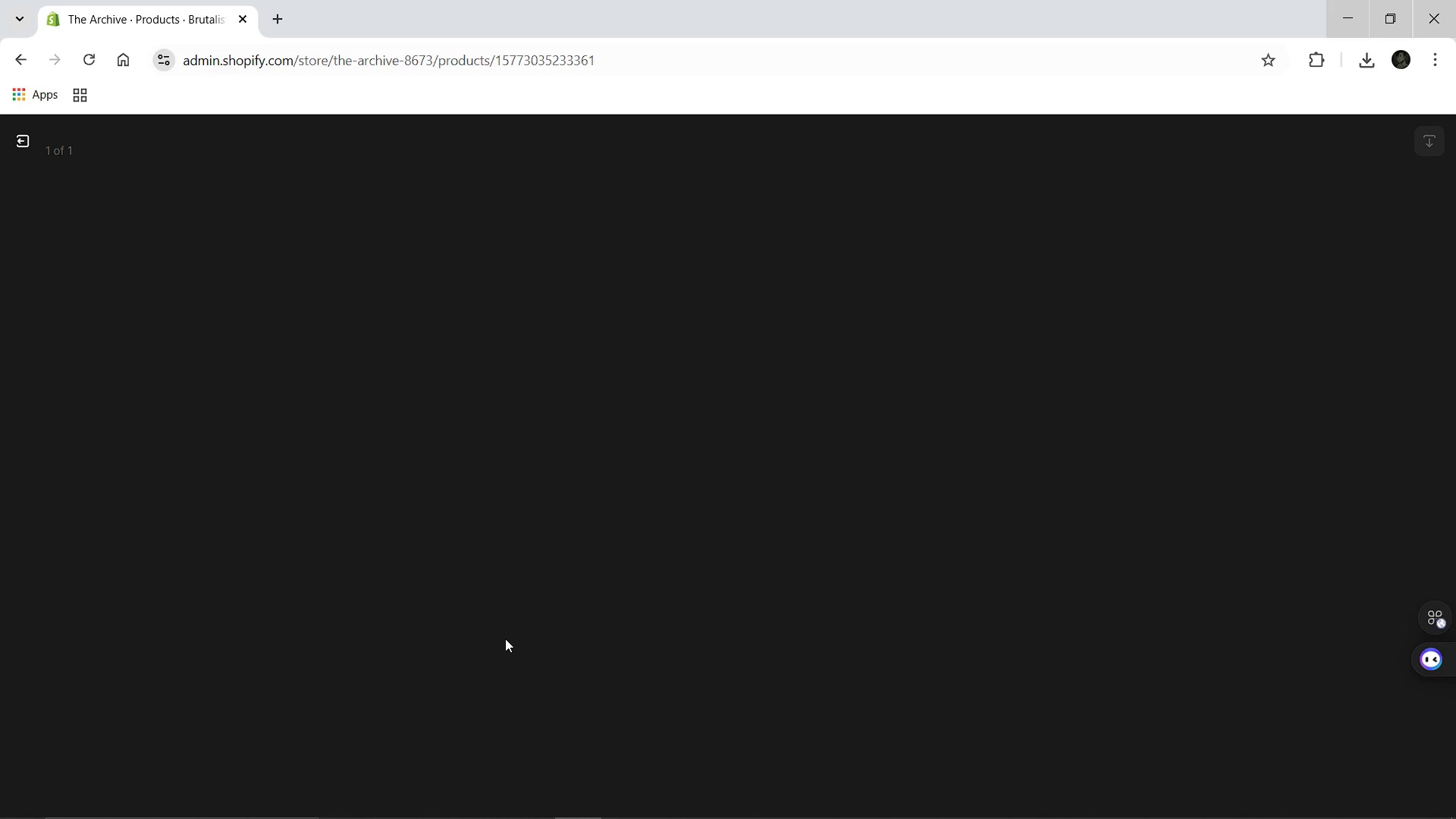 
key(Enter)
 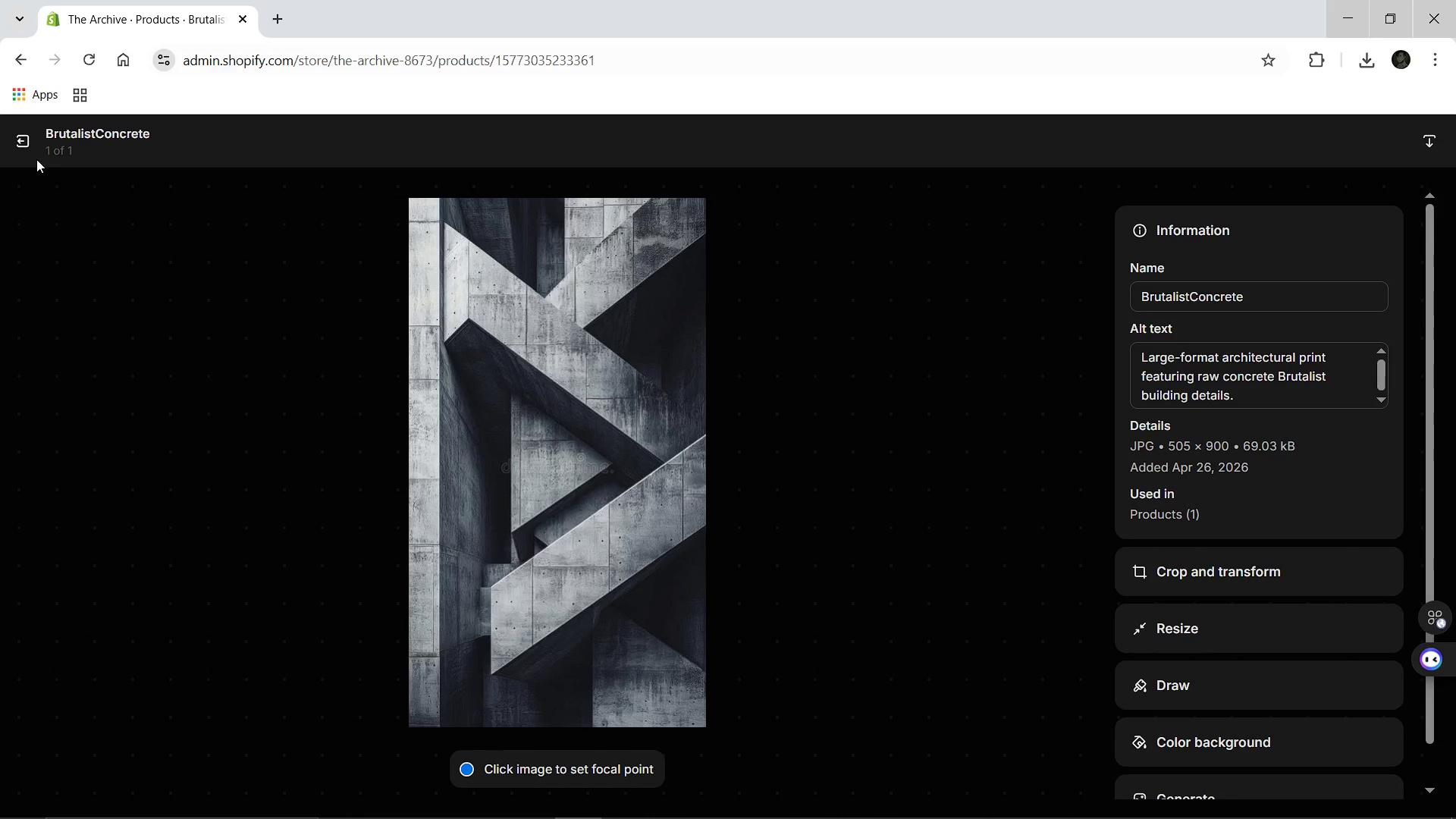 
left_click([24, 140])
 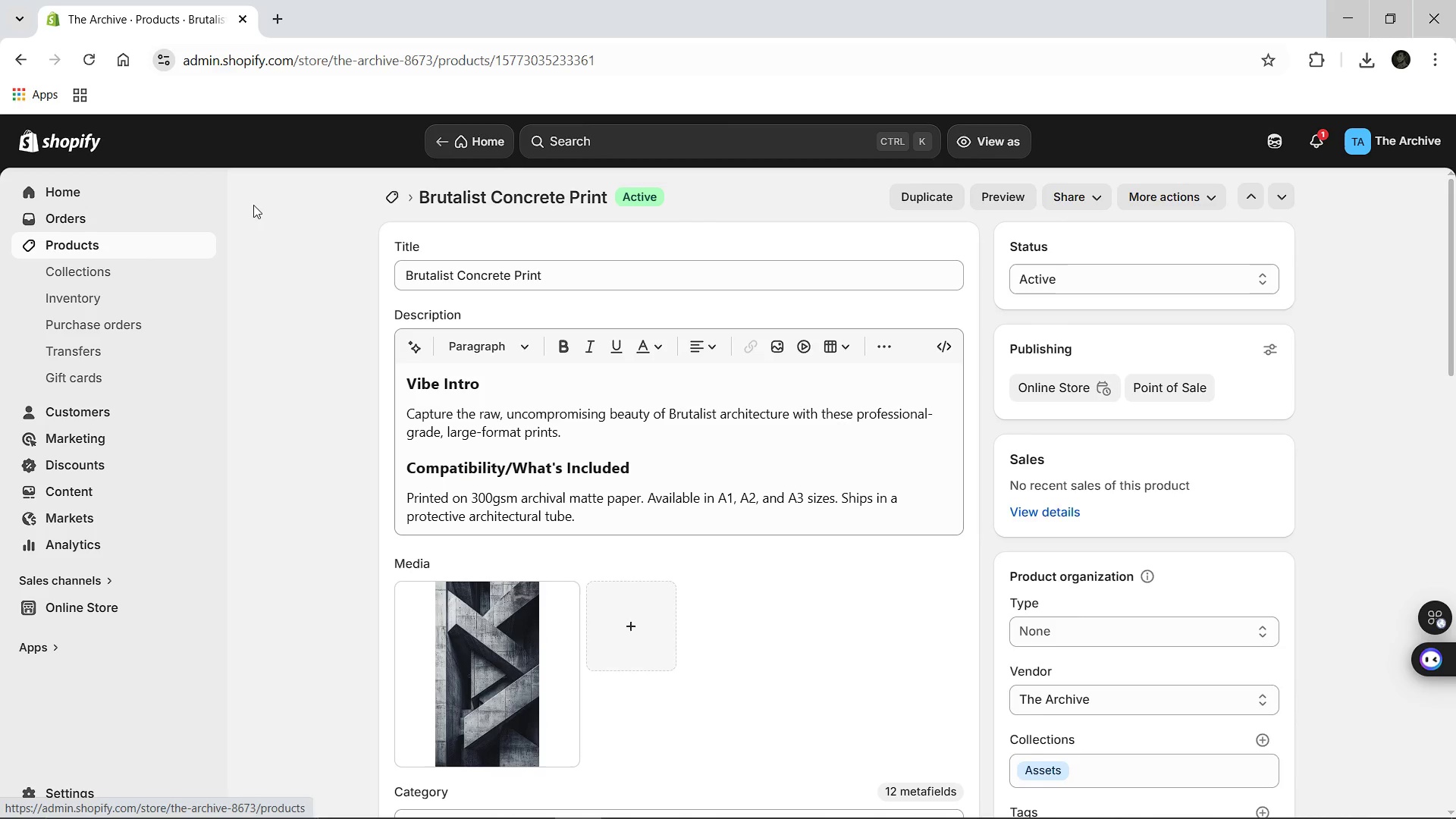 
left_click([388, 192])
 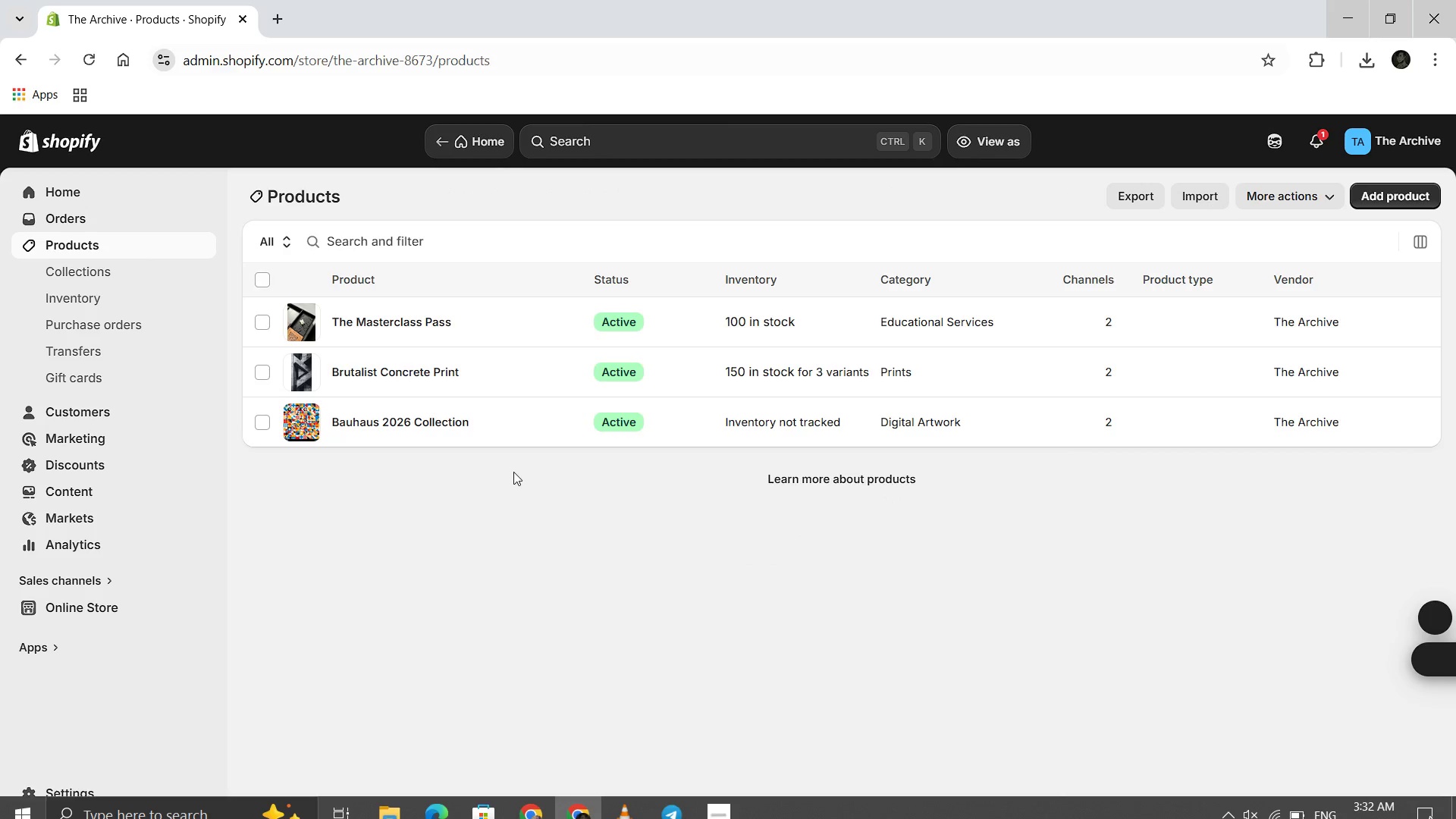 
left_click([408, 419])
 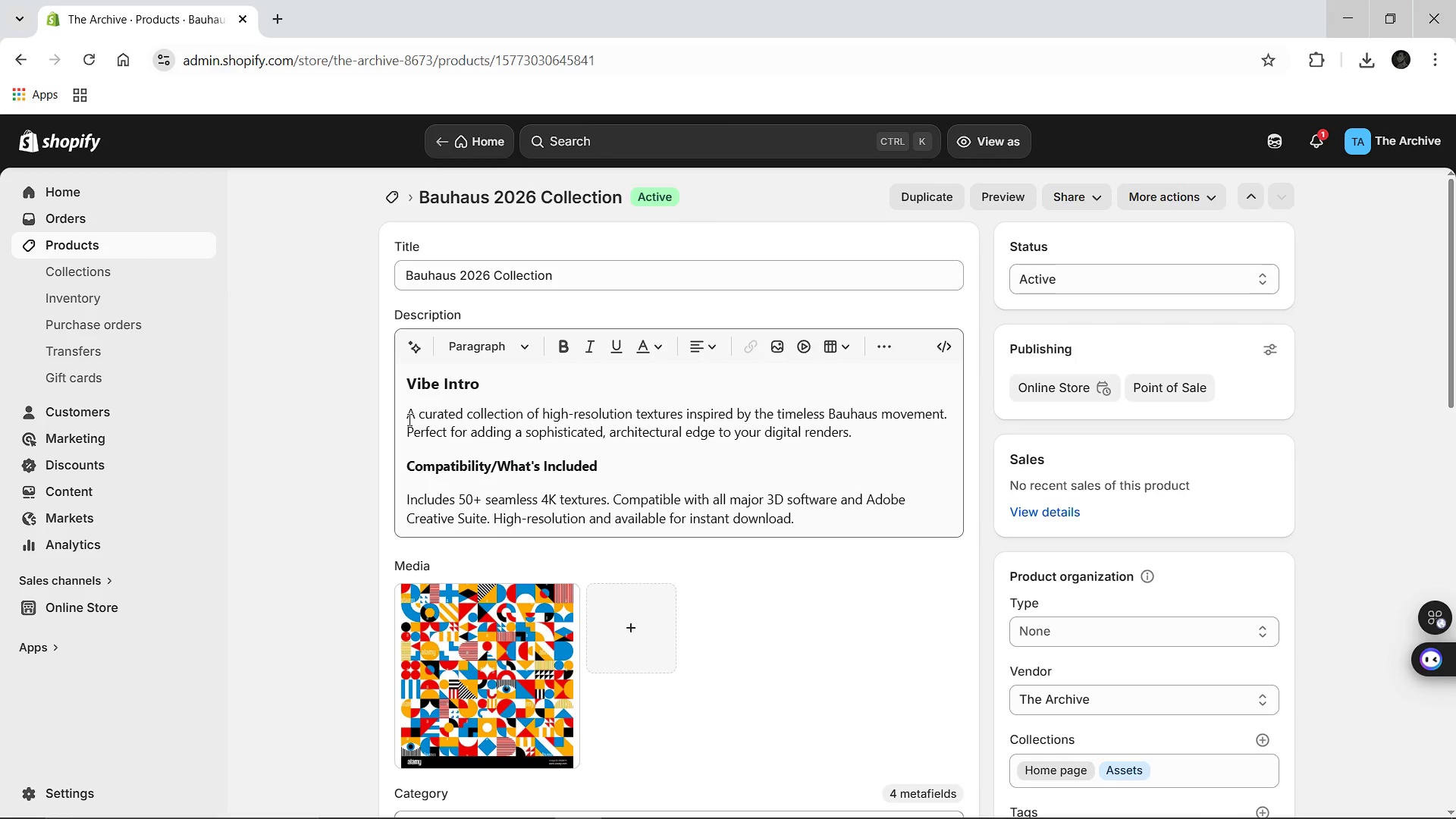 
wait(5.7)
 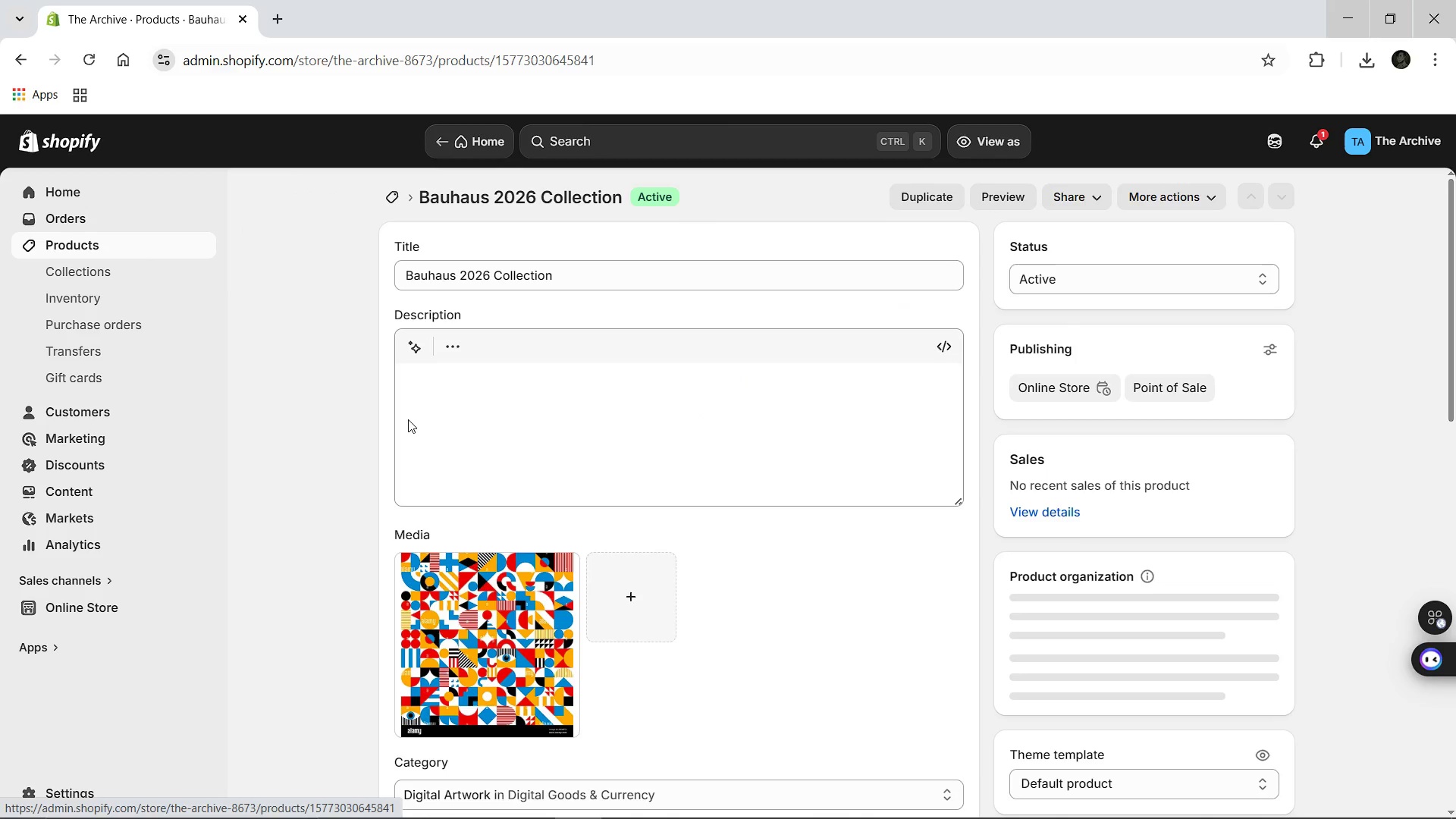 
left_click([532, 605])
 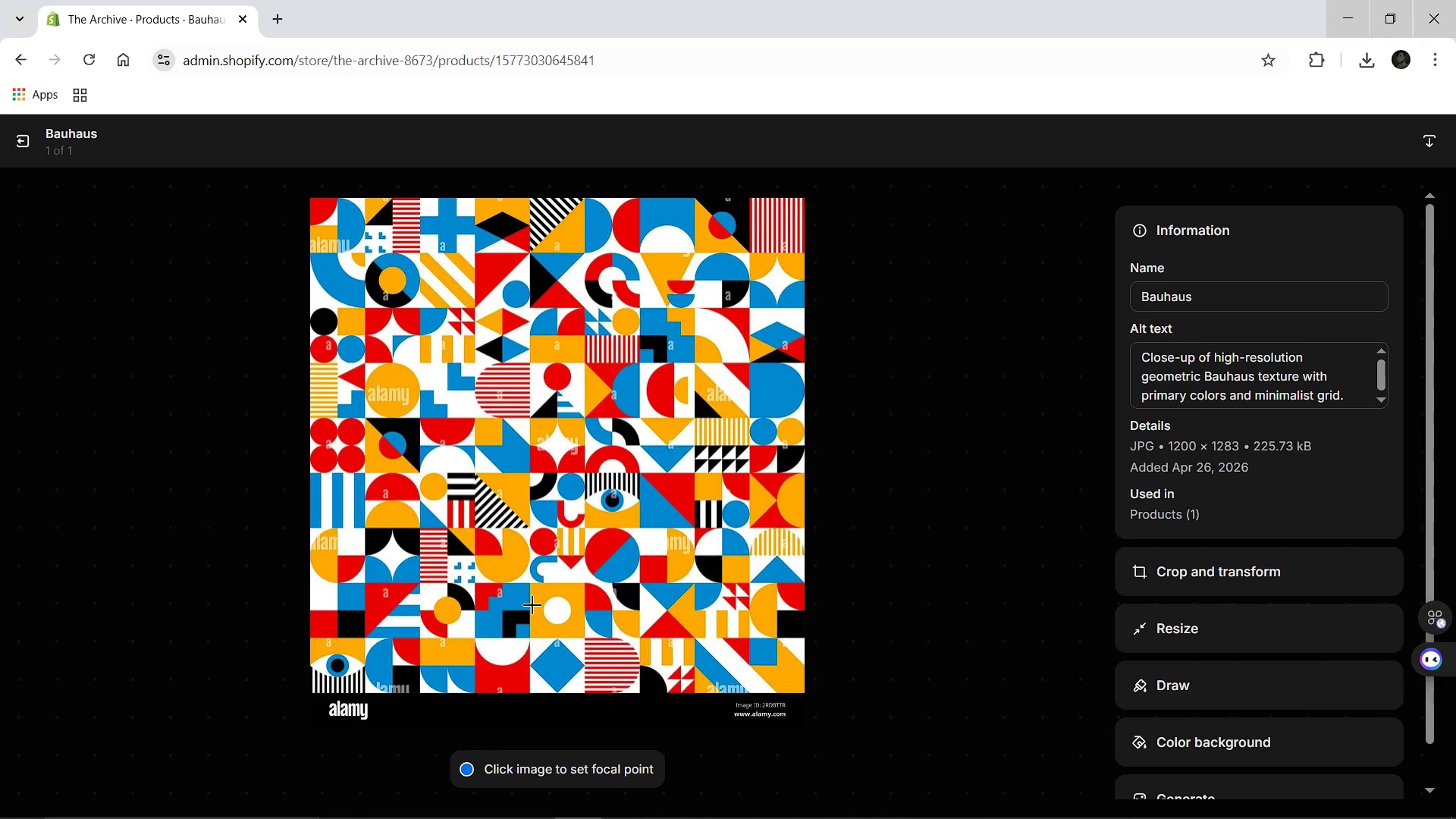 
wait(9.67)
 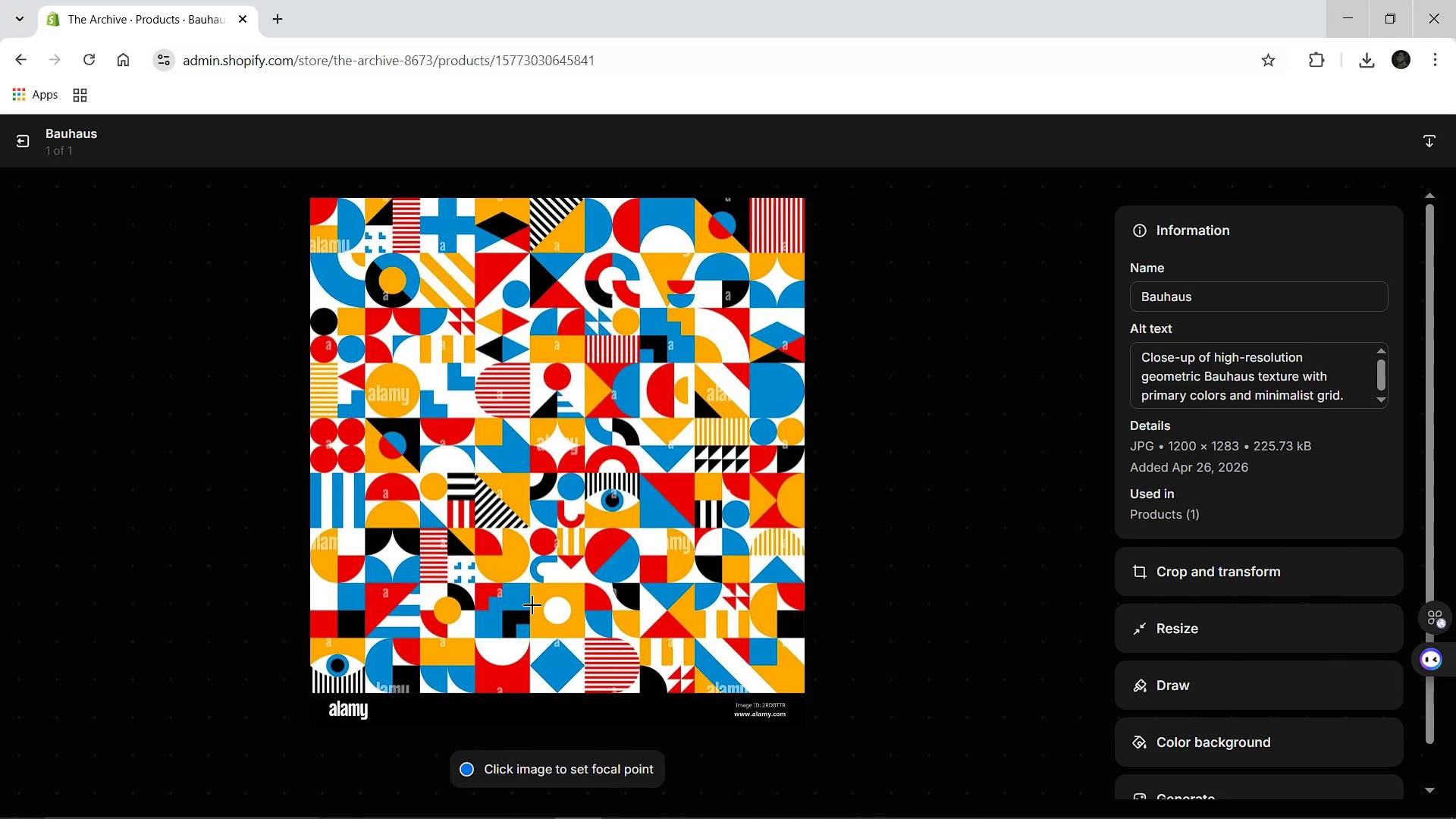 
left_click([29, 140])
 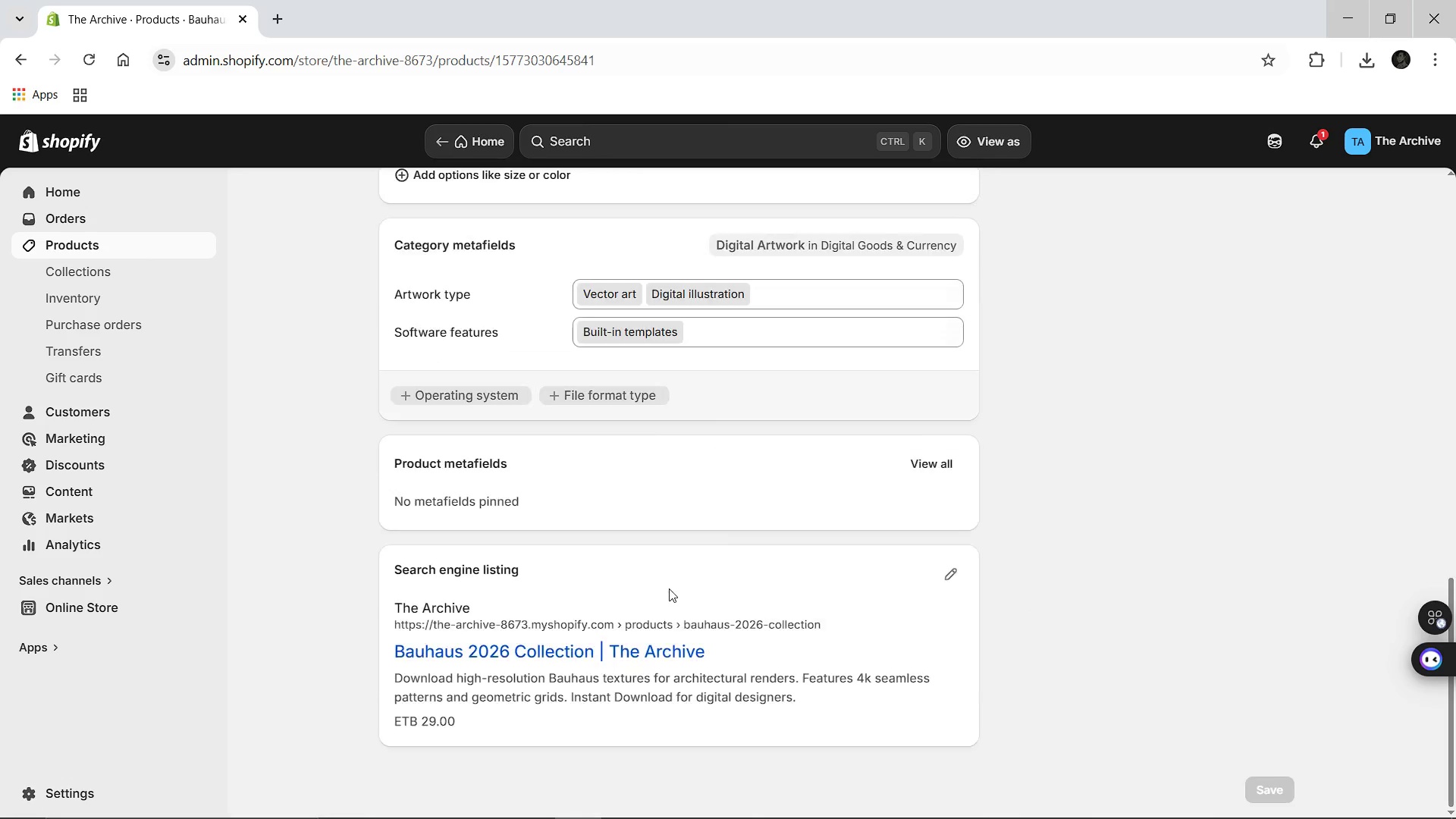 
wait(7.94)
 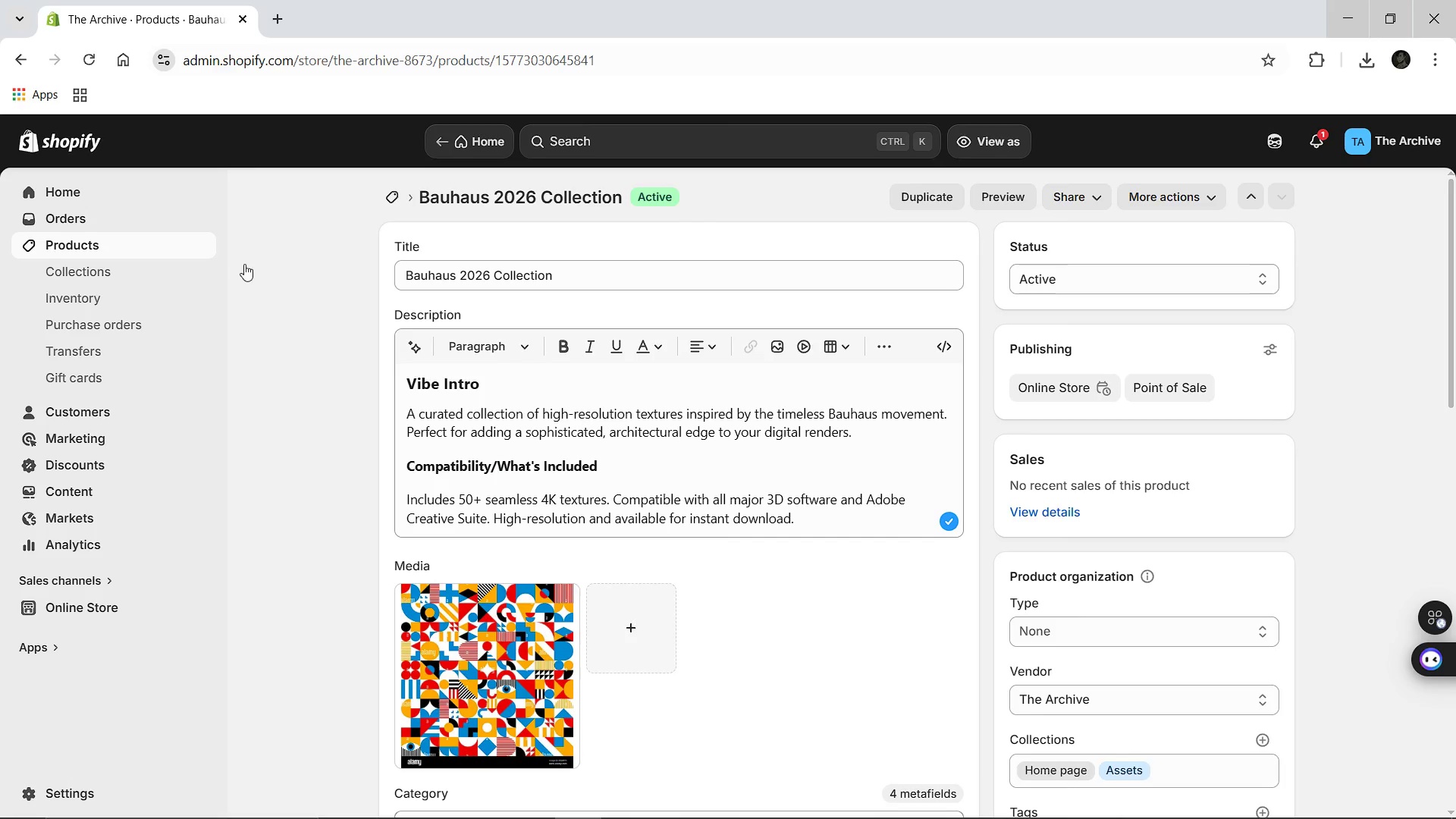 
left_click([955, 578])
 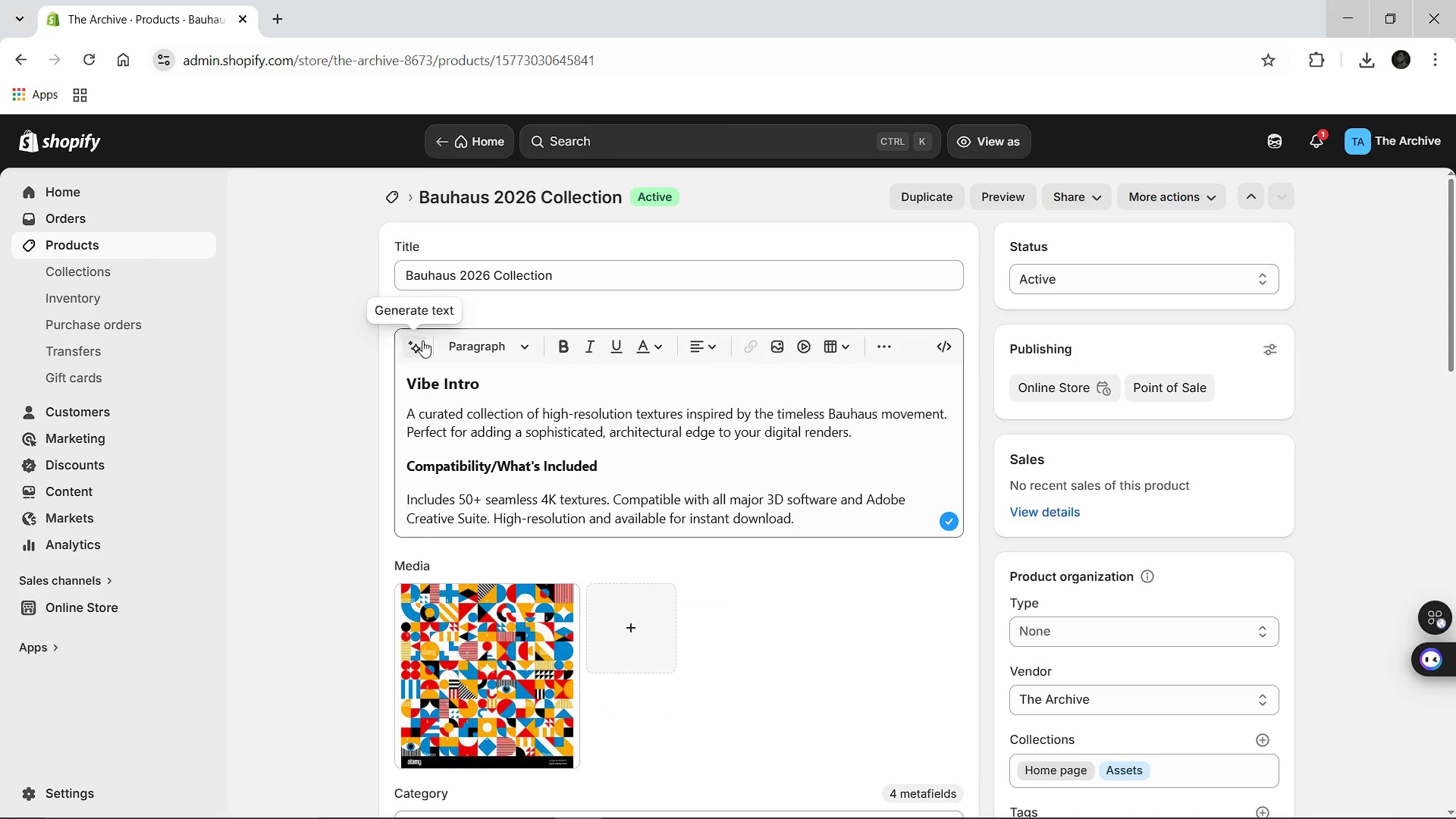 
wait(5.36)
 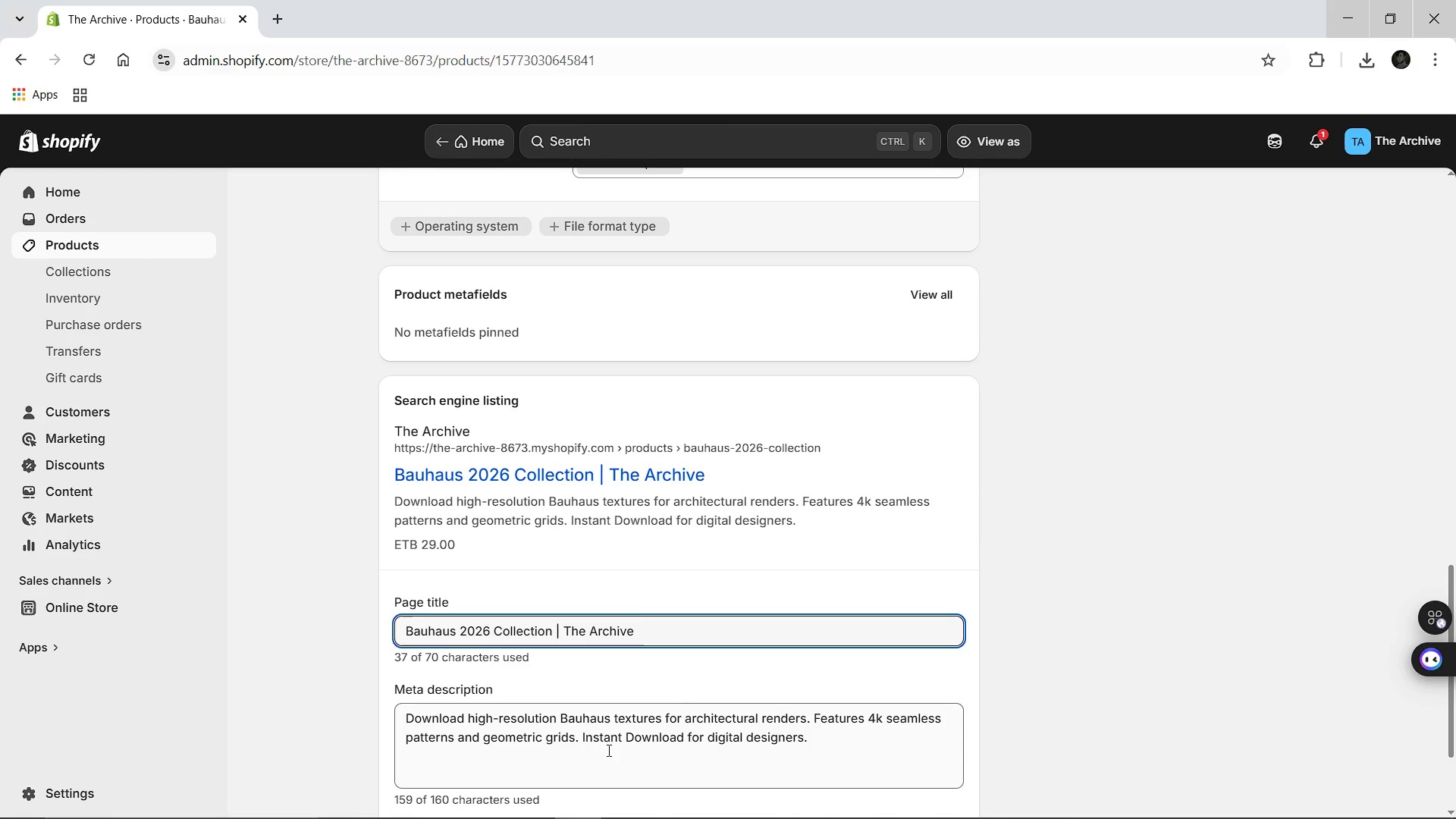 
left_click([389, 194])
 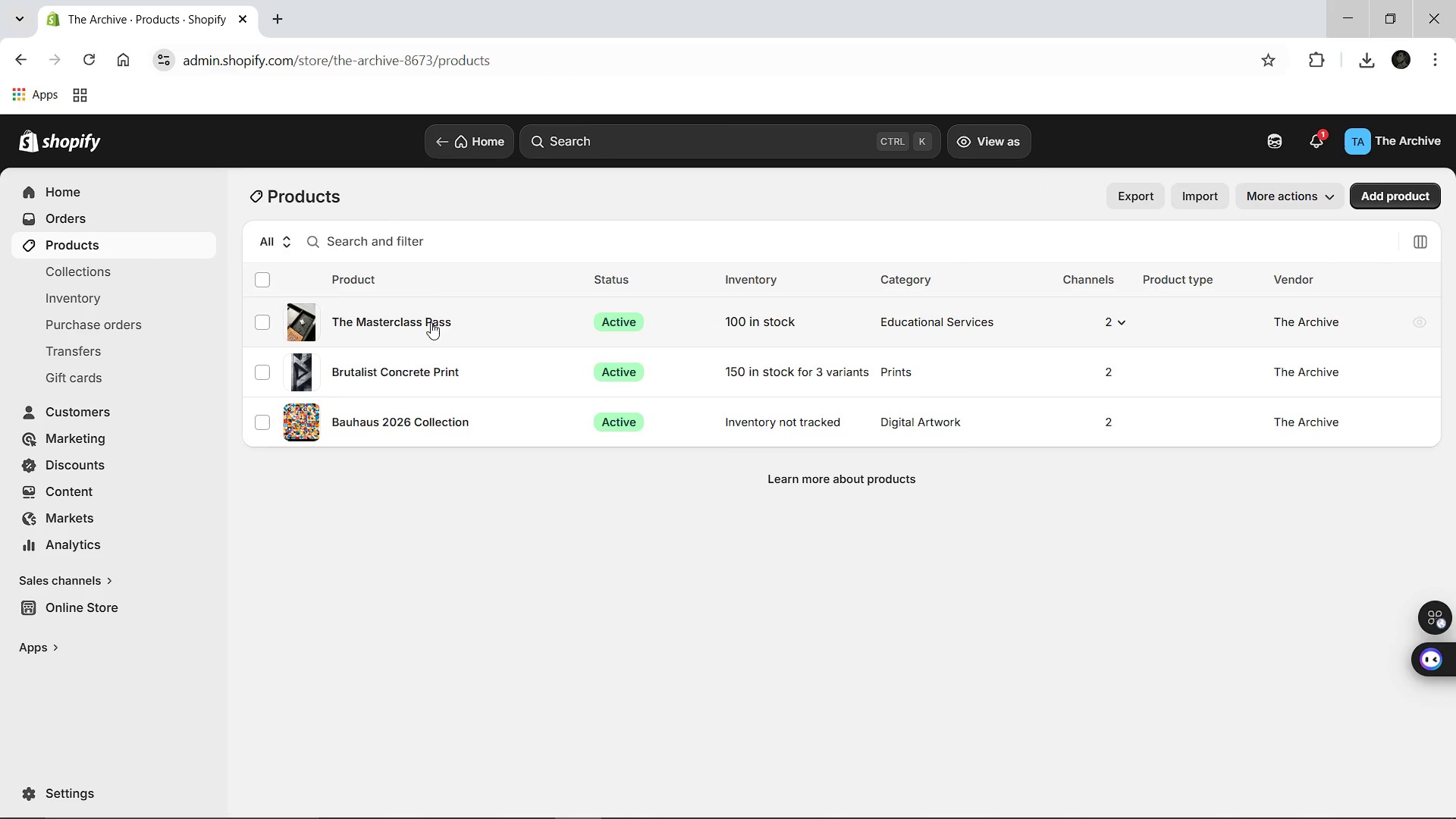 
left_click([402, 370])
 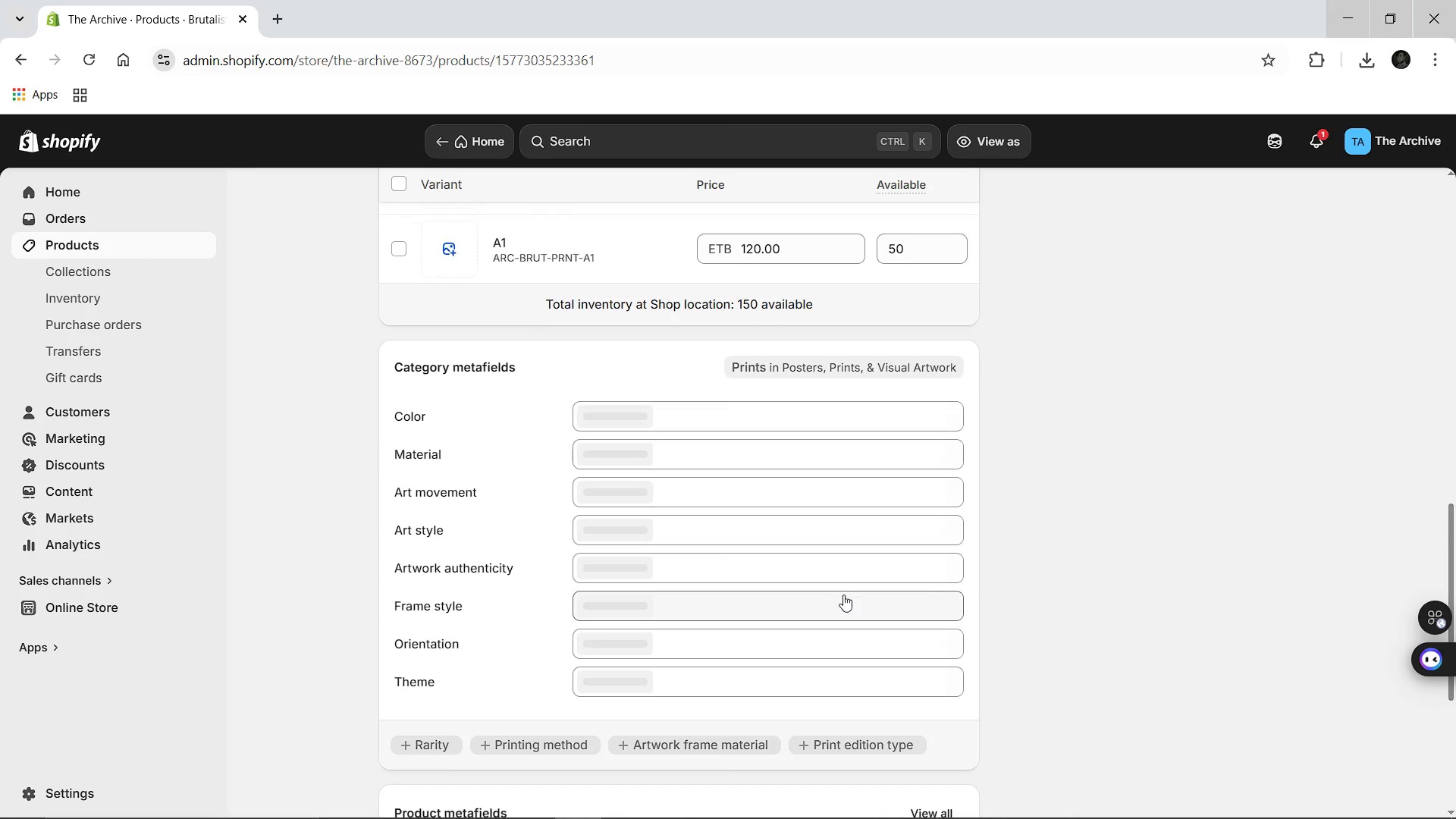 
wait(7.08)
 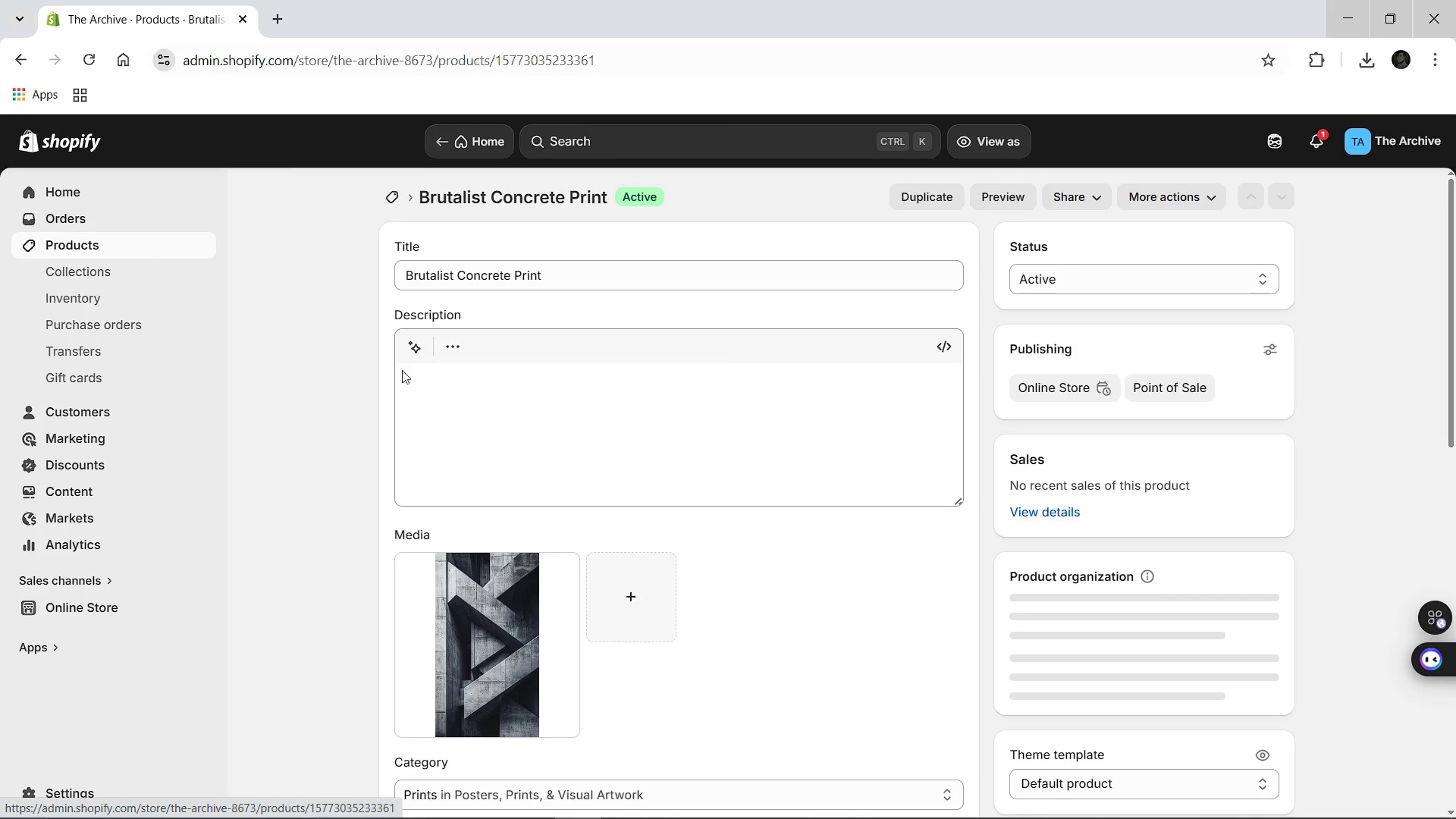 
left_click([944, 569])
 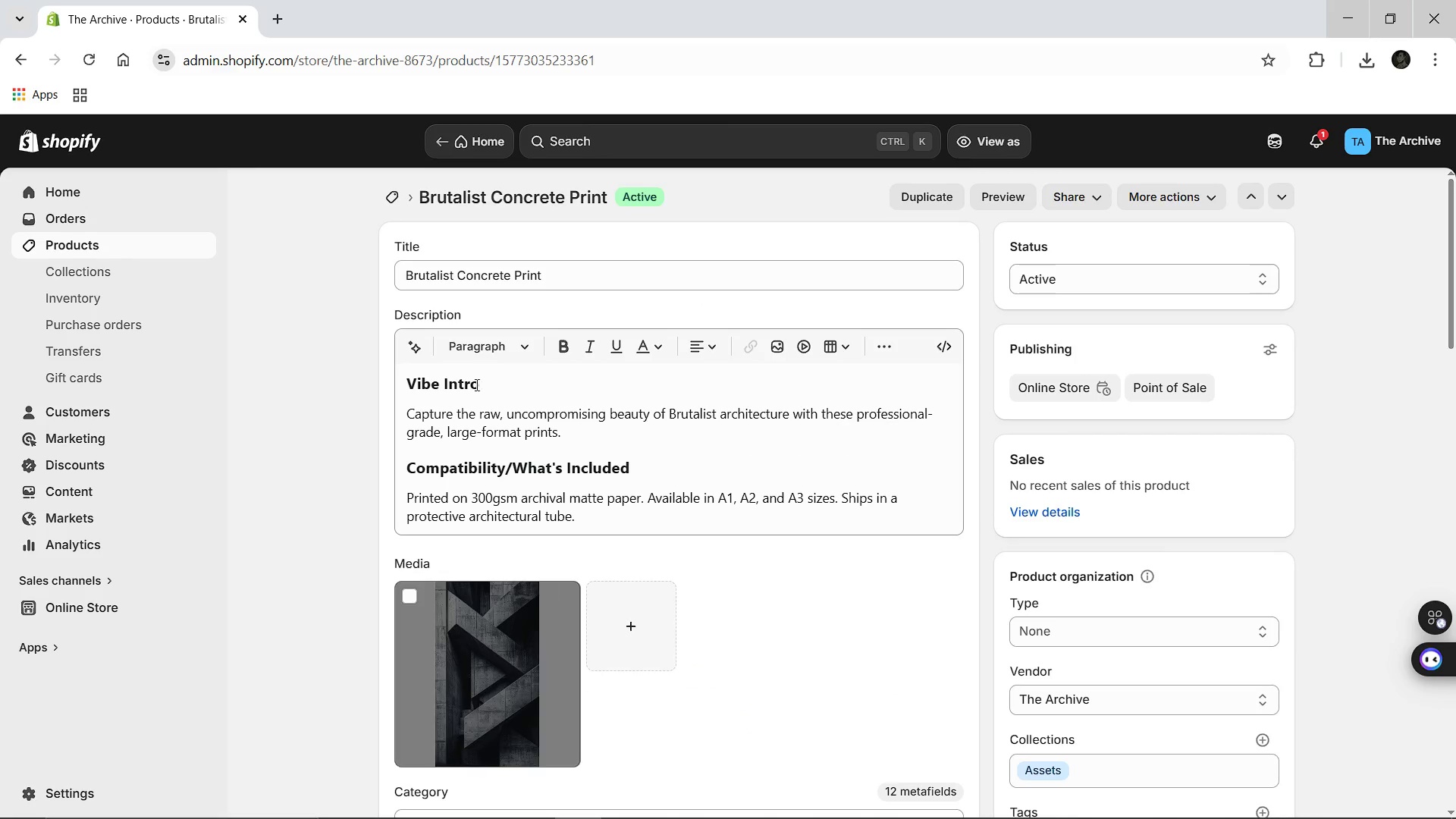 
wait(5.31)
 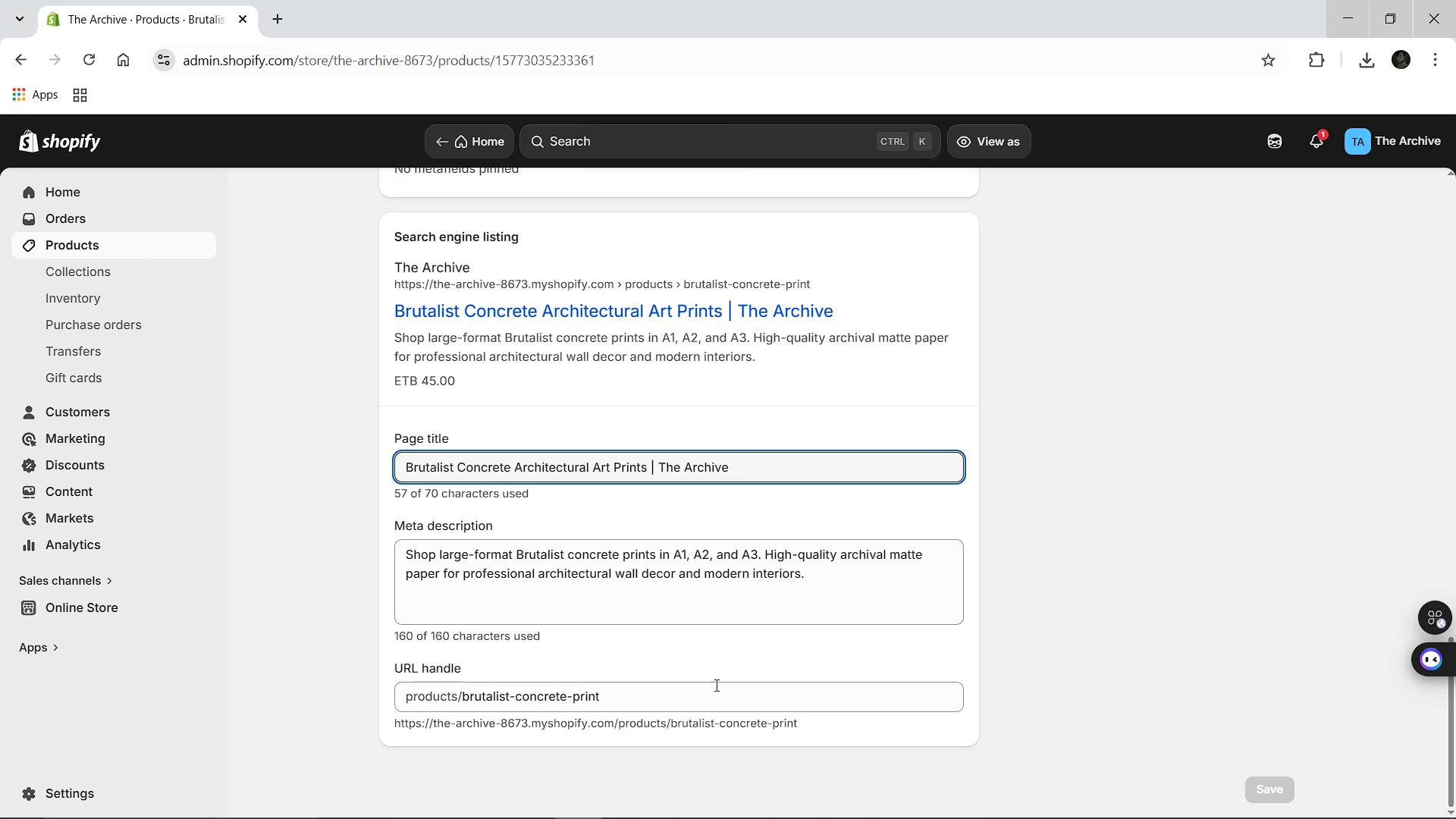 
left_click([395, 189])
 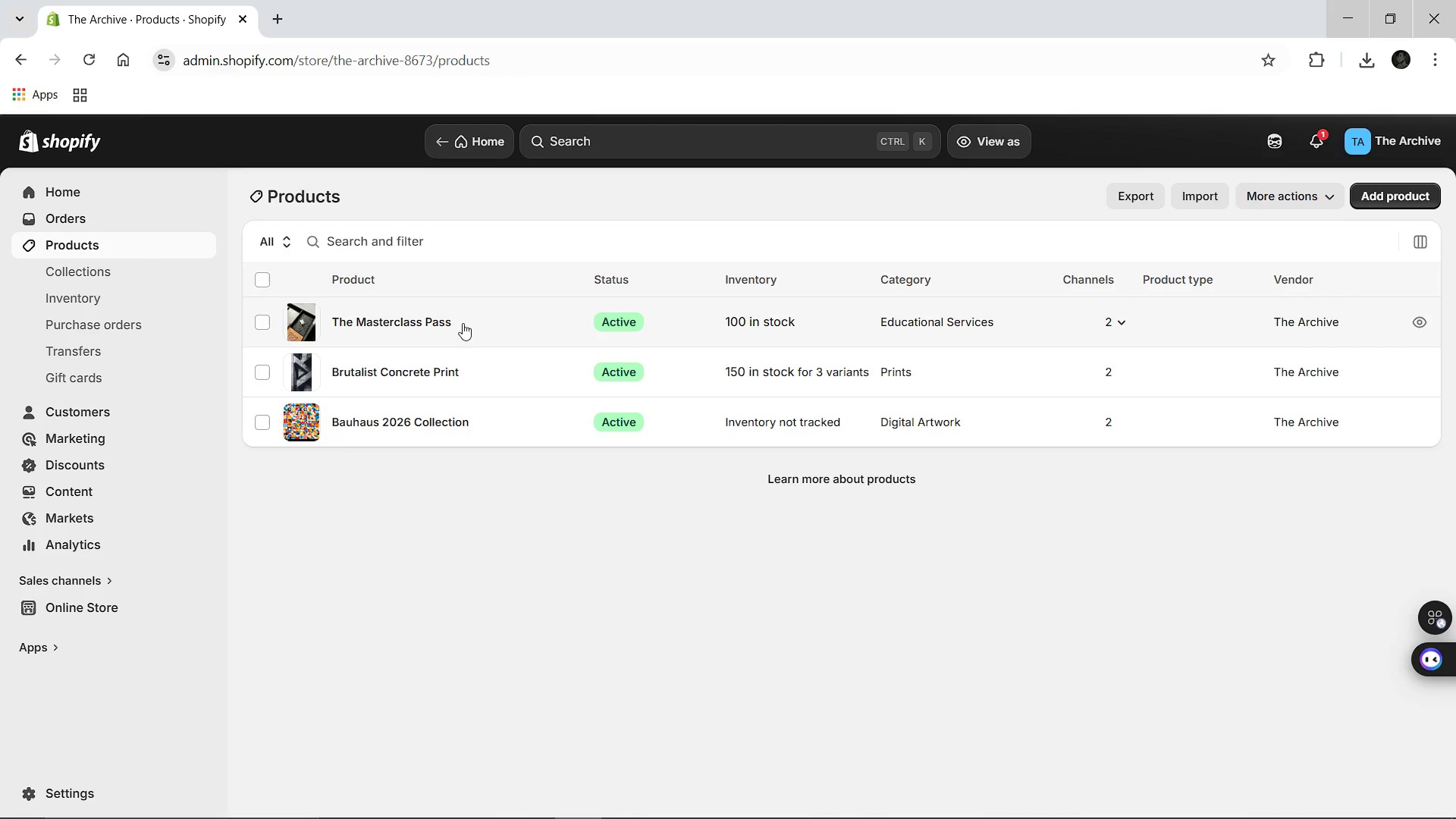 
left_click([425, 318])
 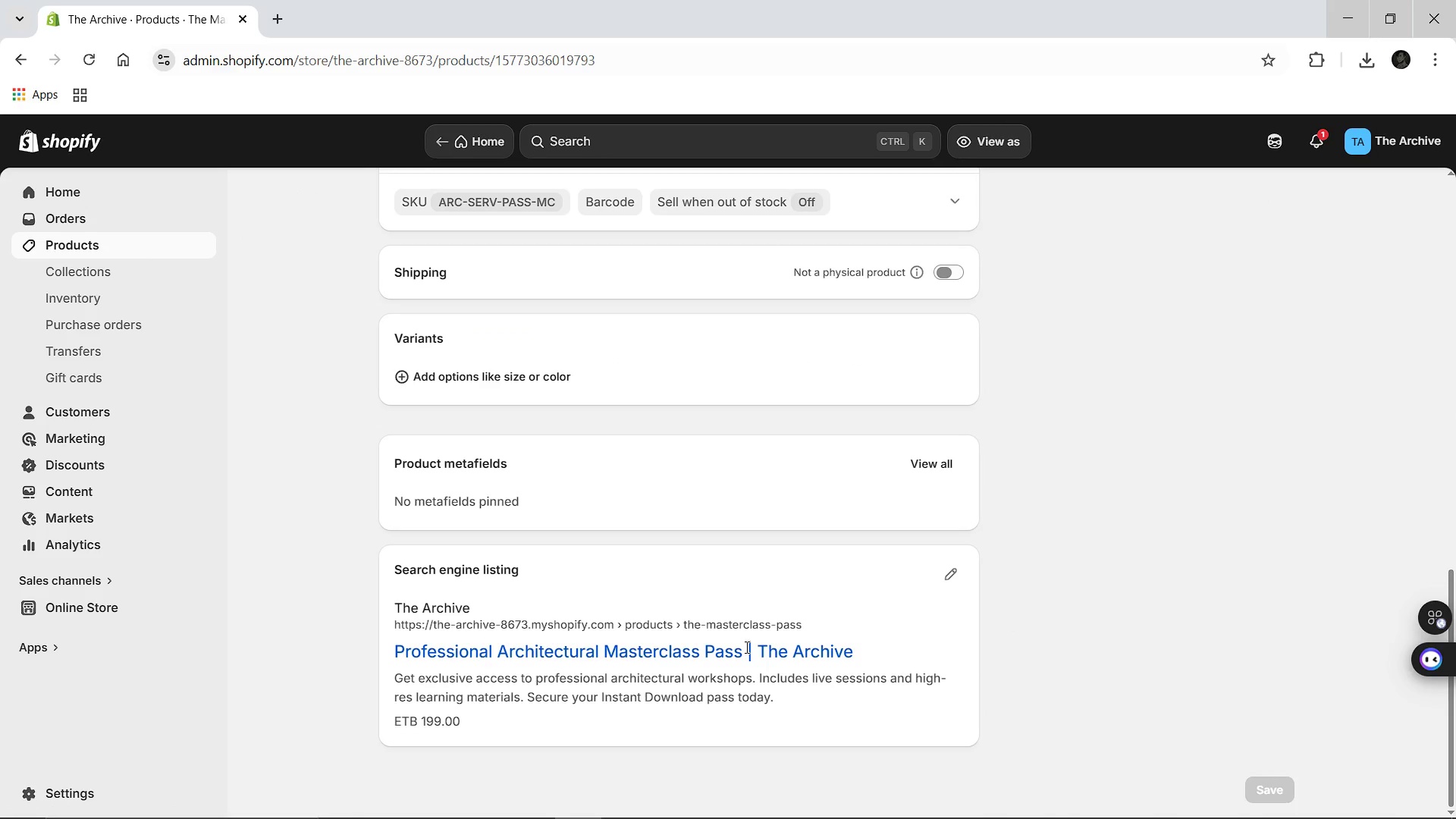 
wait(5.97)
 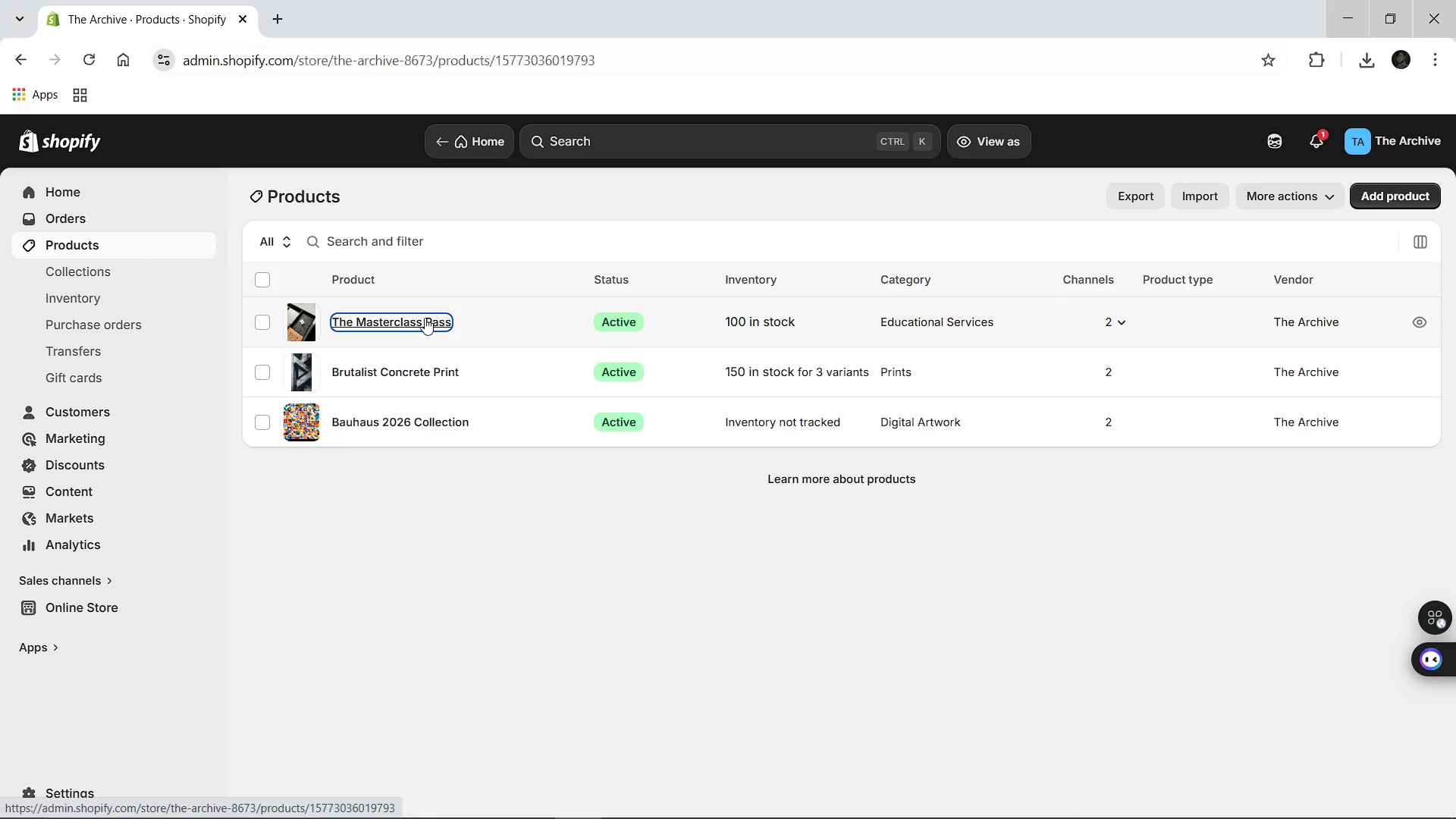 
left_click([952, 570])
 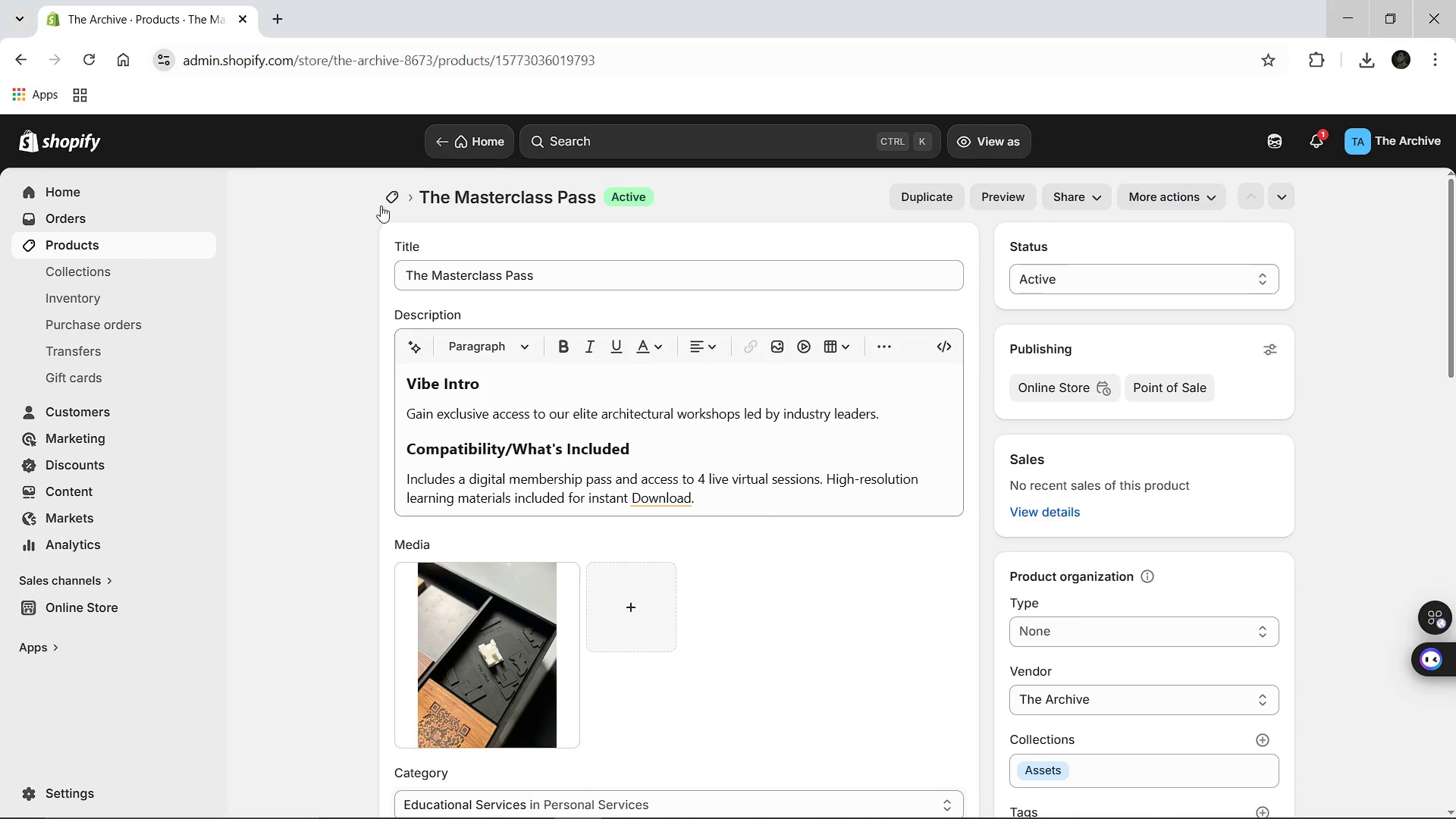 
wait(6.45)
 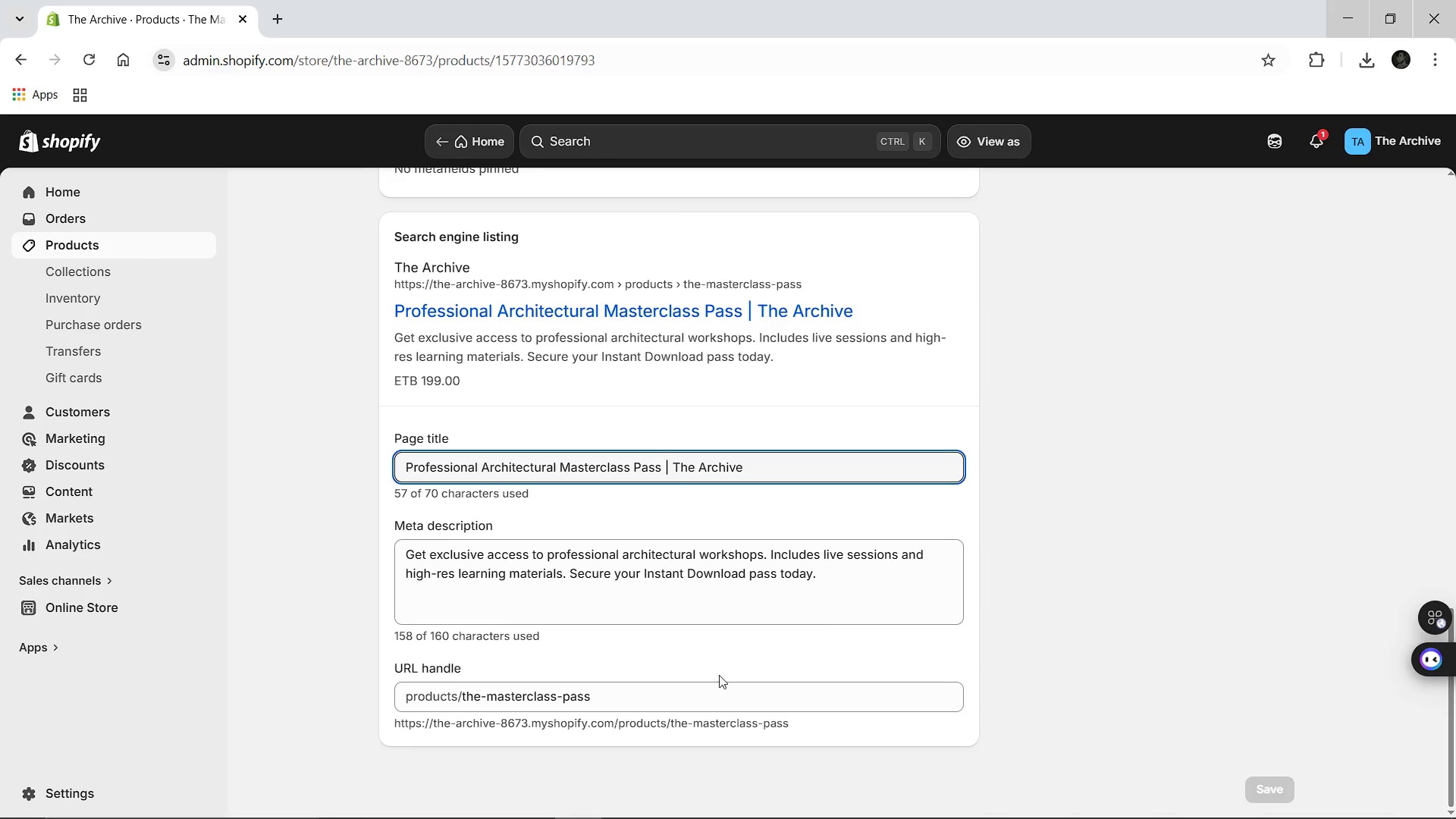 
left_click([100, 265])
 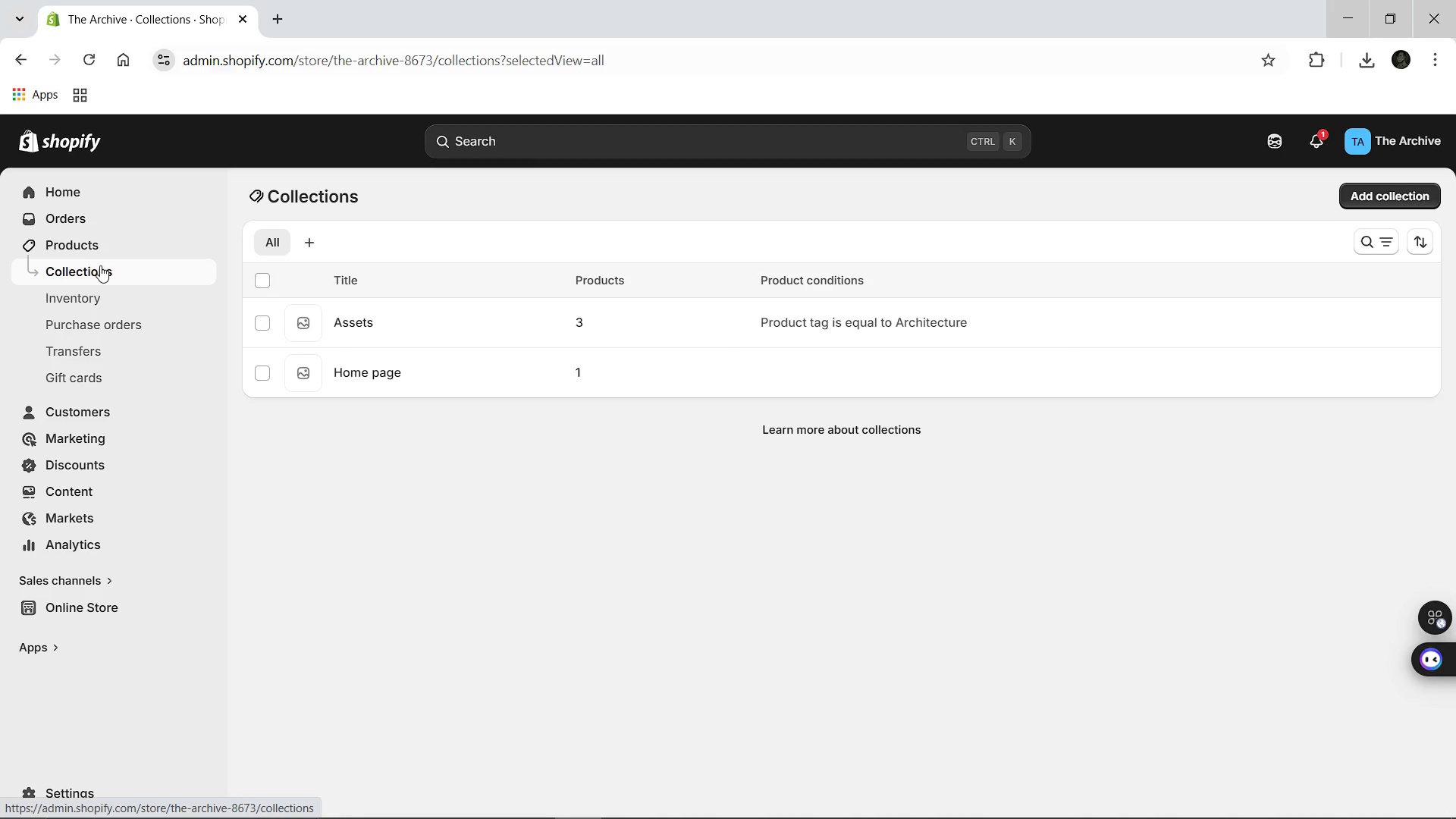 
left_click([355, 319])
 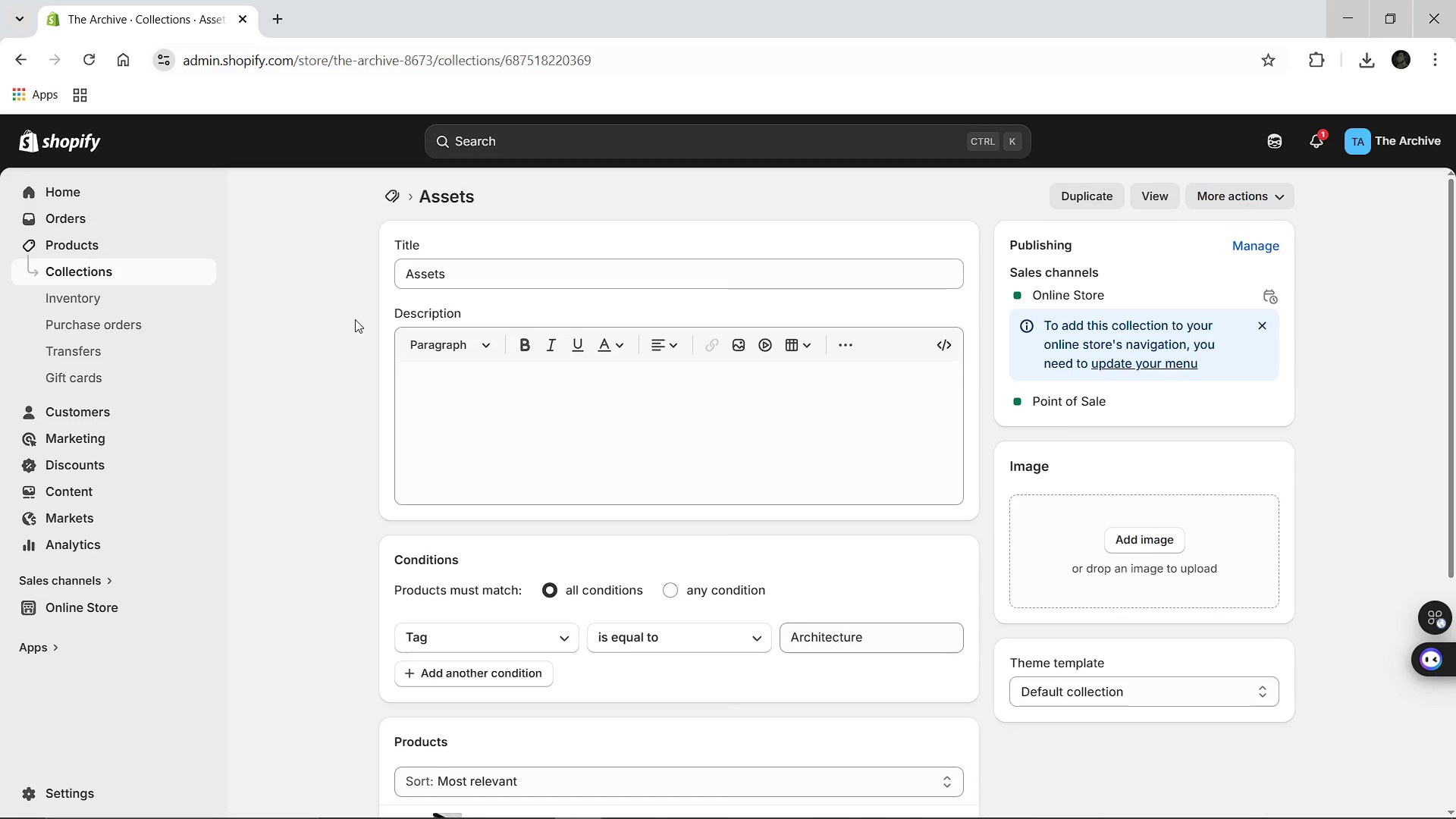 
mouse_move([736, 499])
 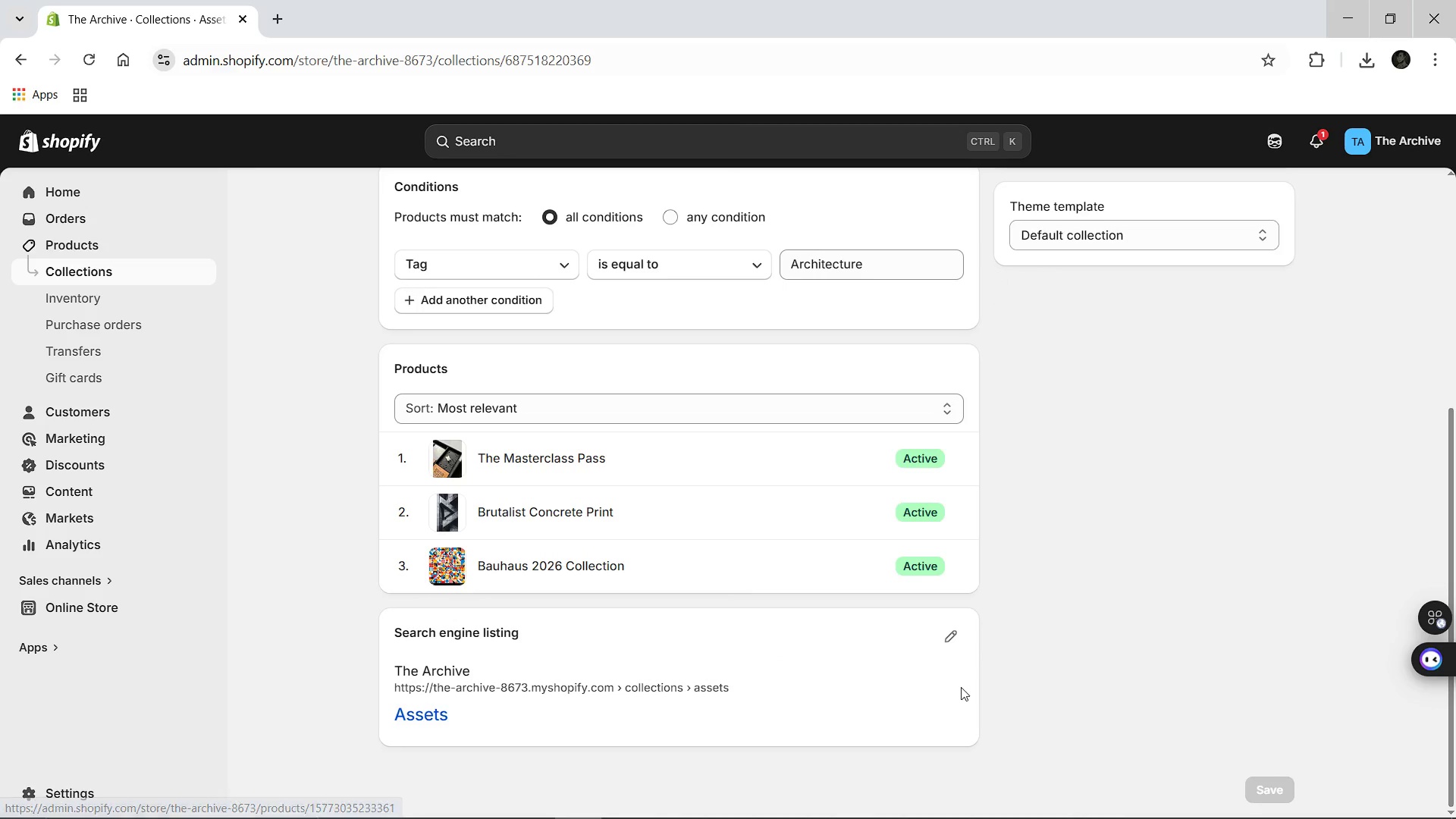 
left_click([947, 629])
 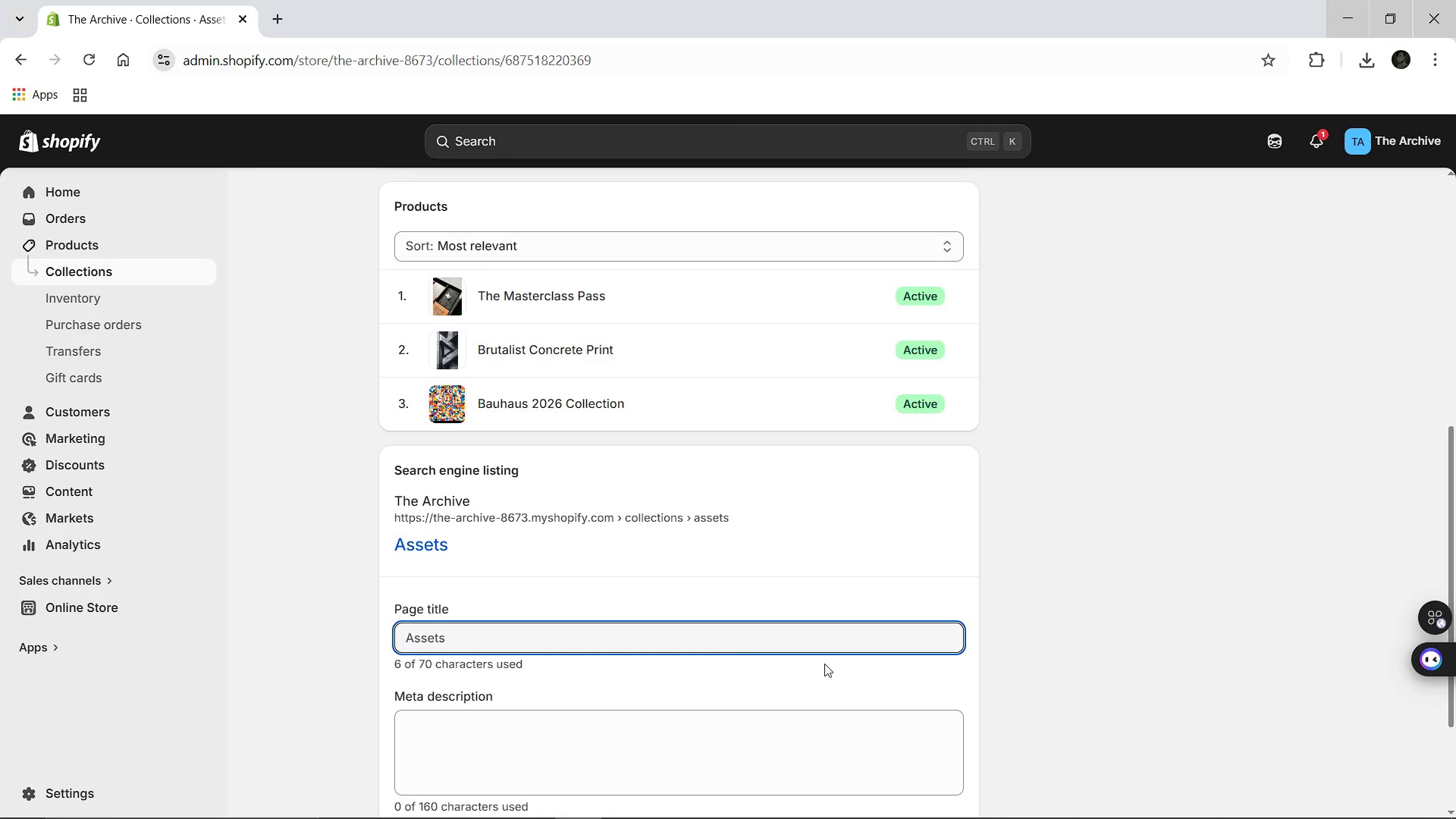 
wait(13.27)
 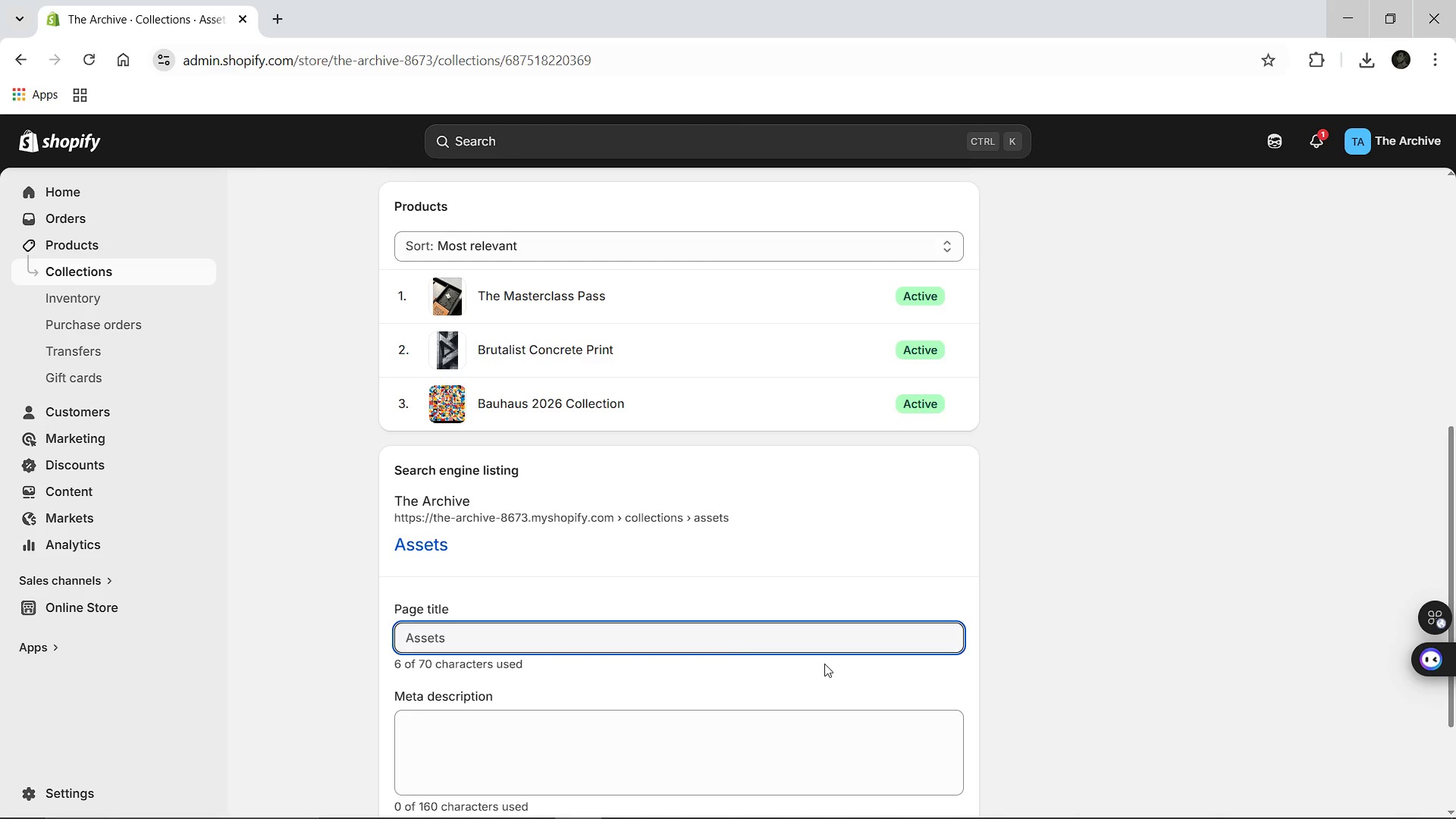 
left_click([717, 644])
 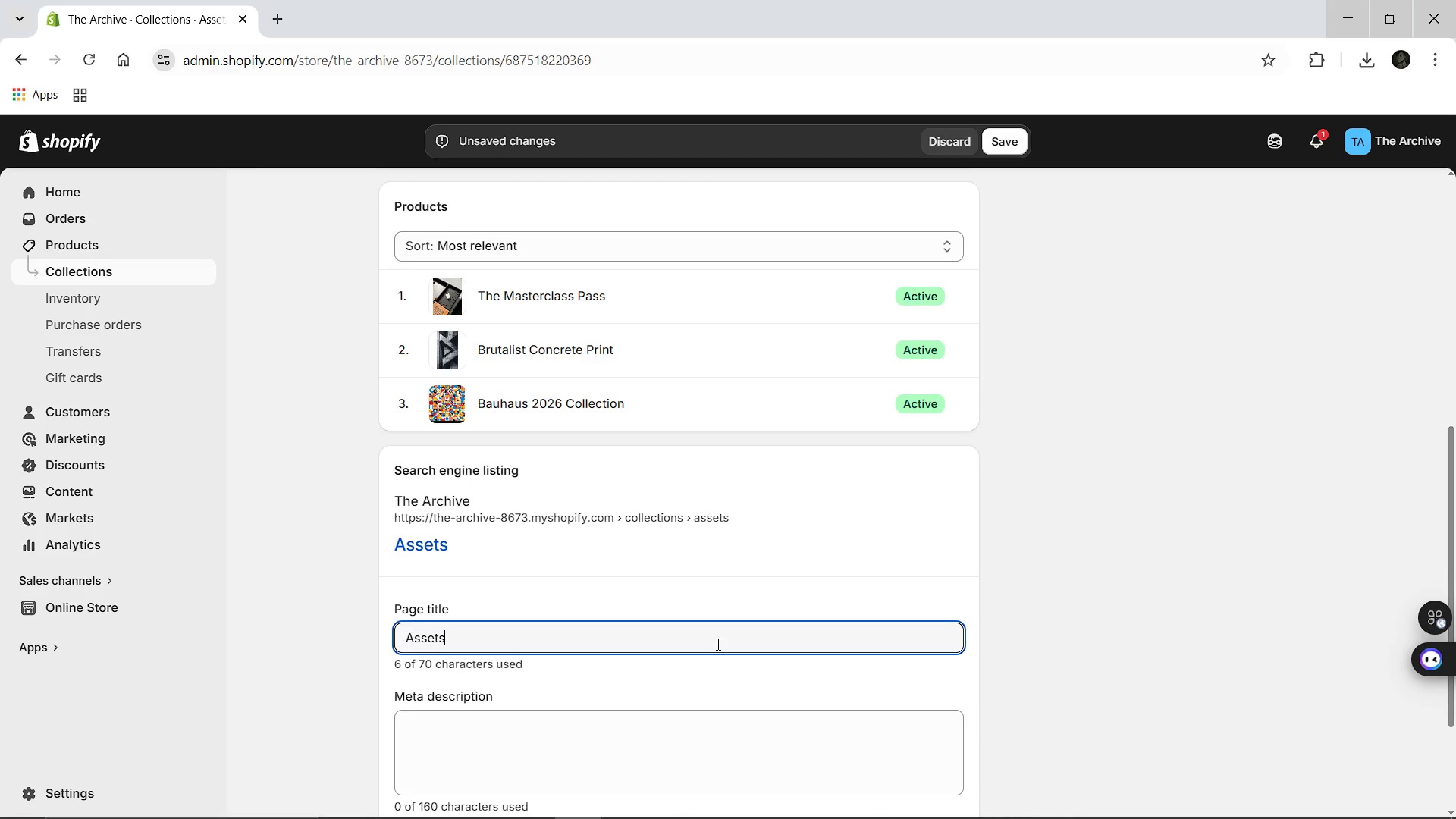 
key(Shift+ShiftLeft)
 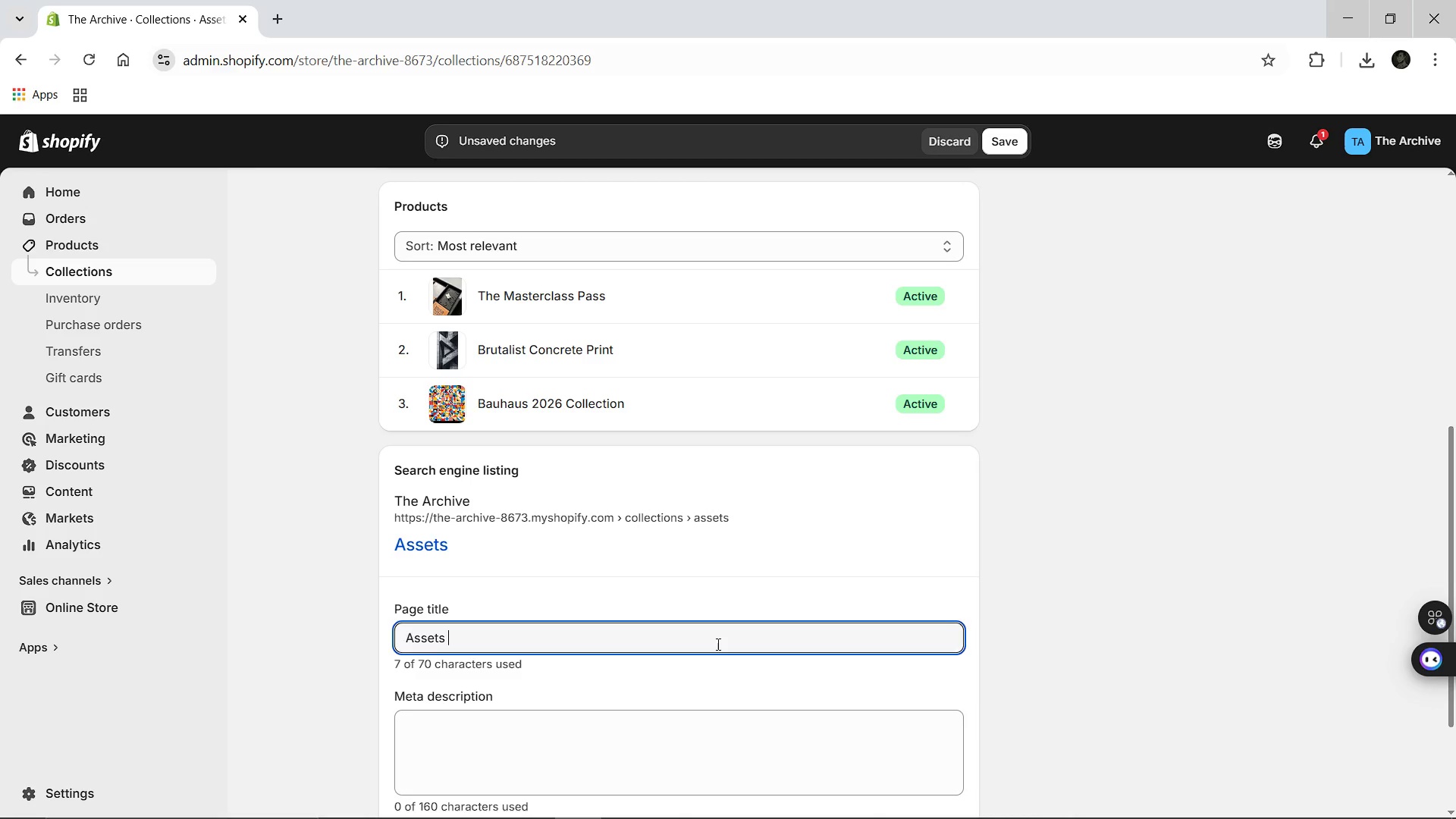 
key(Shift+Space)
 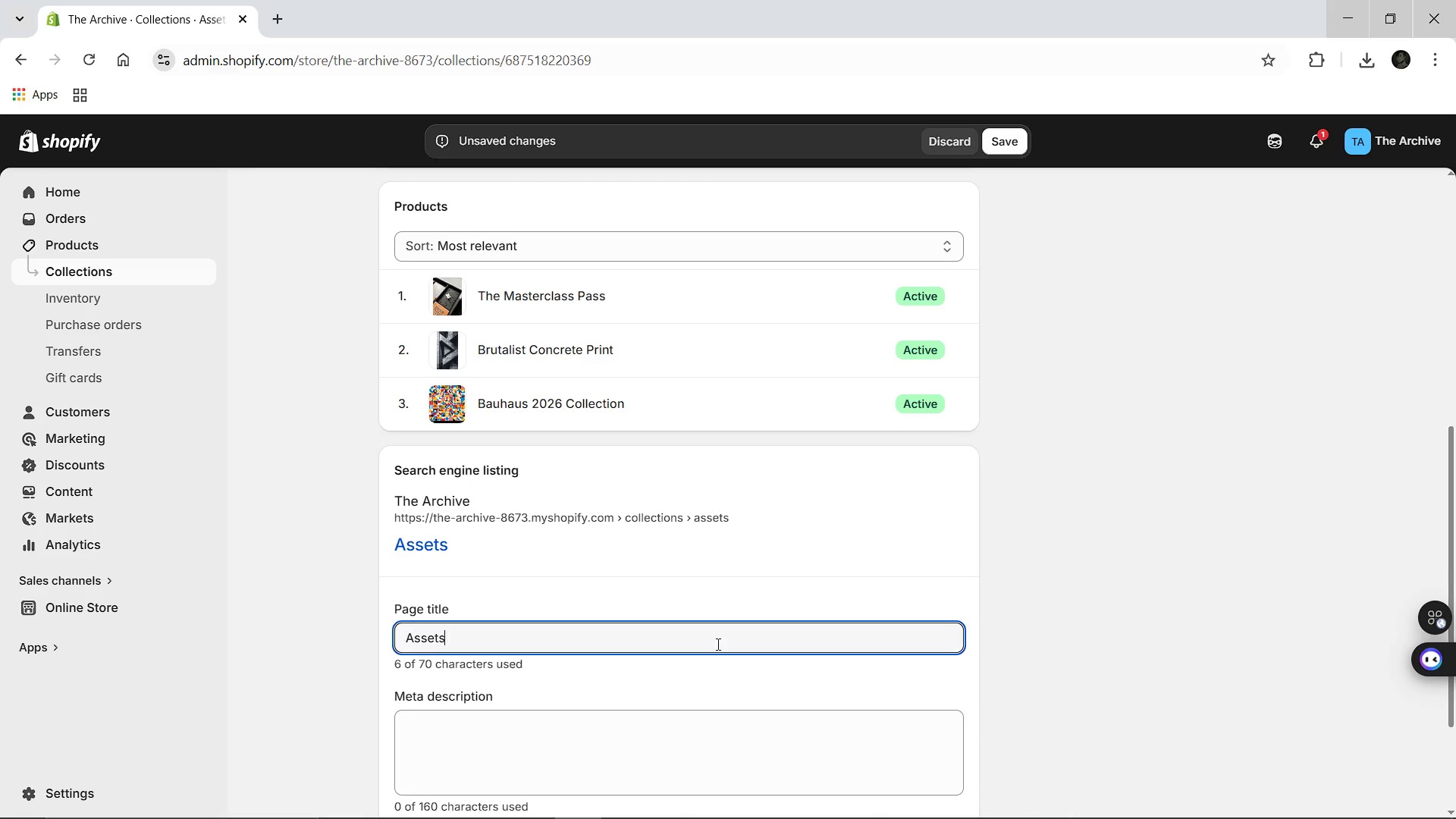 
key(Backspace)
 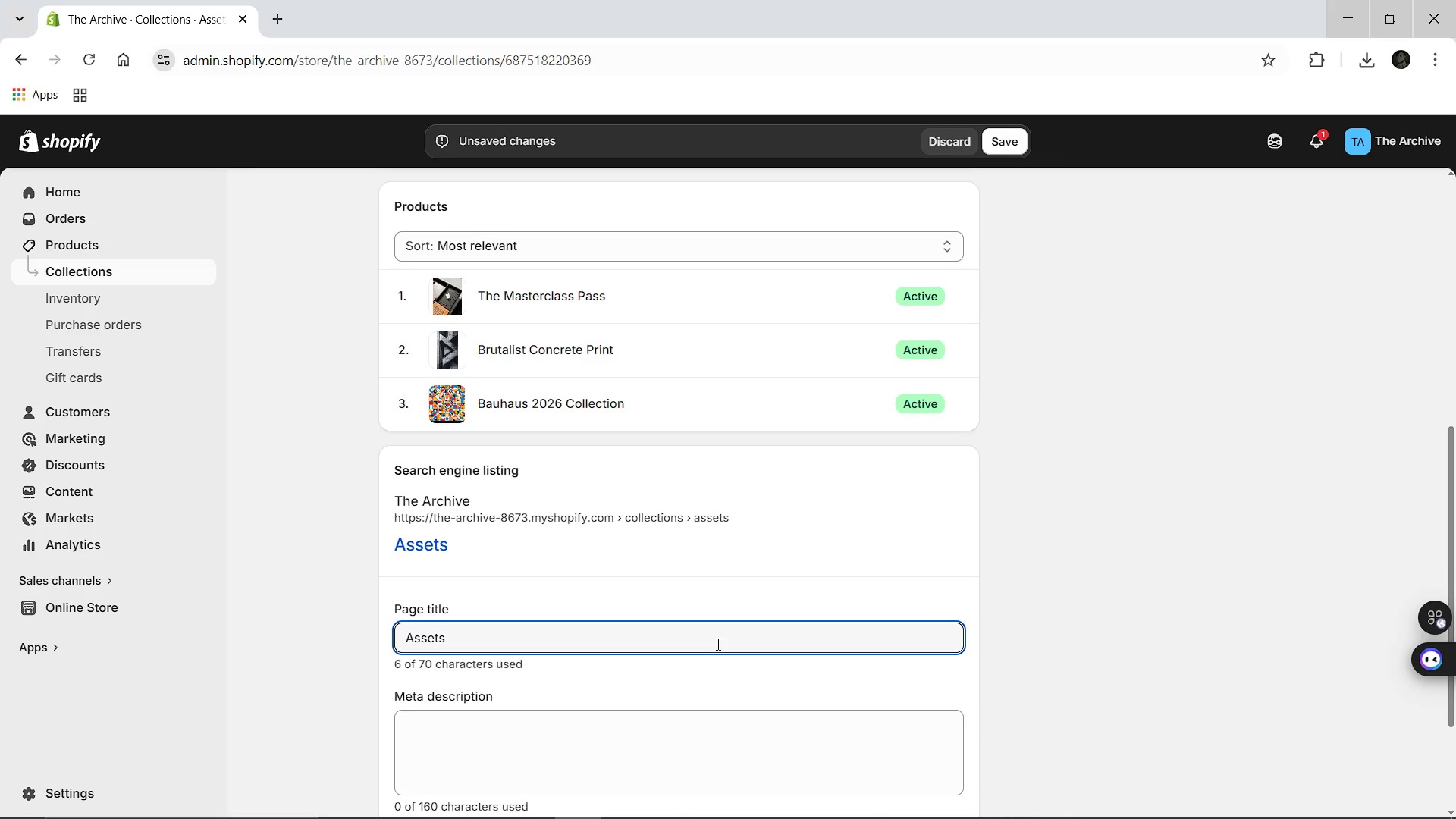 
wait(6.77)
 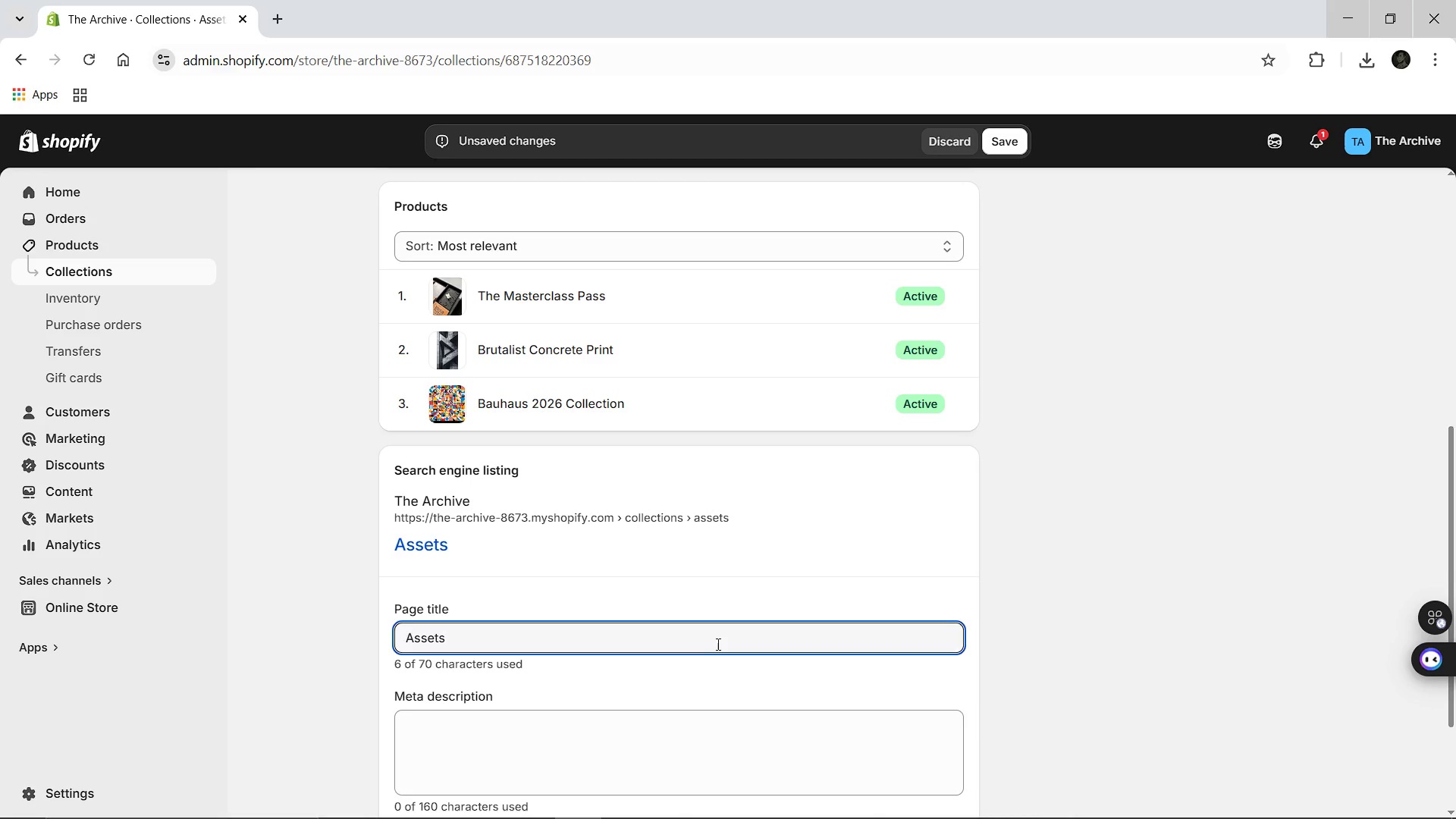 
hold_key(key=Backspace, duration=0.8)
 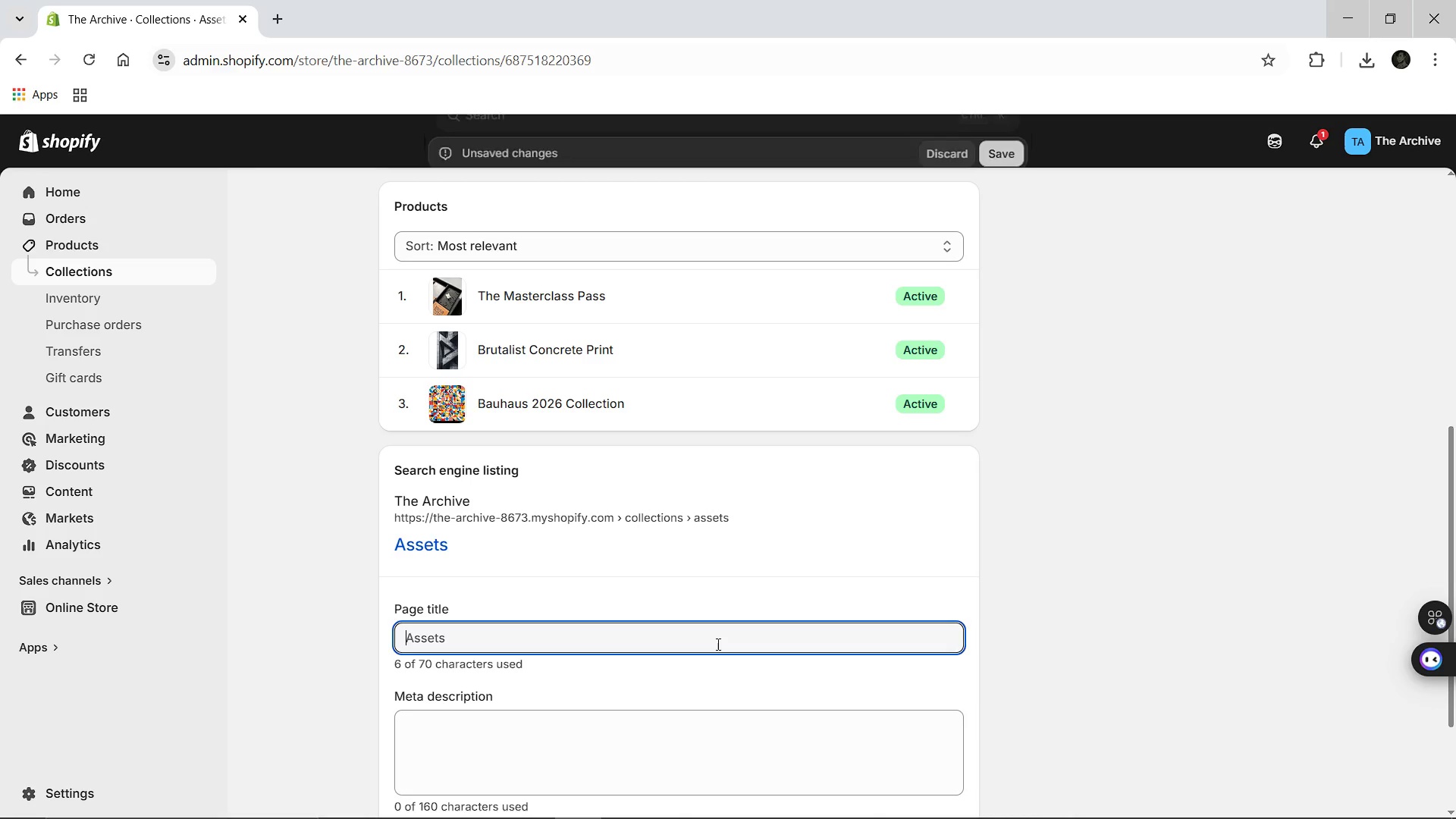 
type(Curated Architectural Assets & Design Textures [Break] The Archive)
 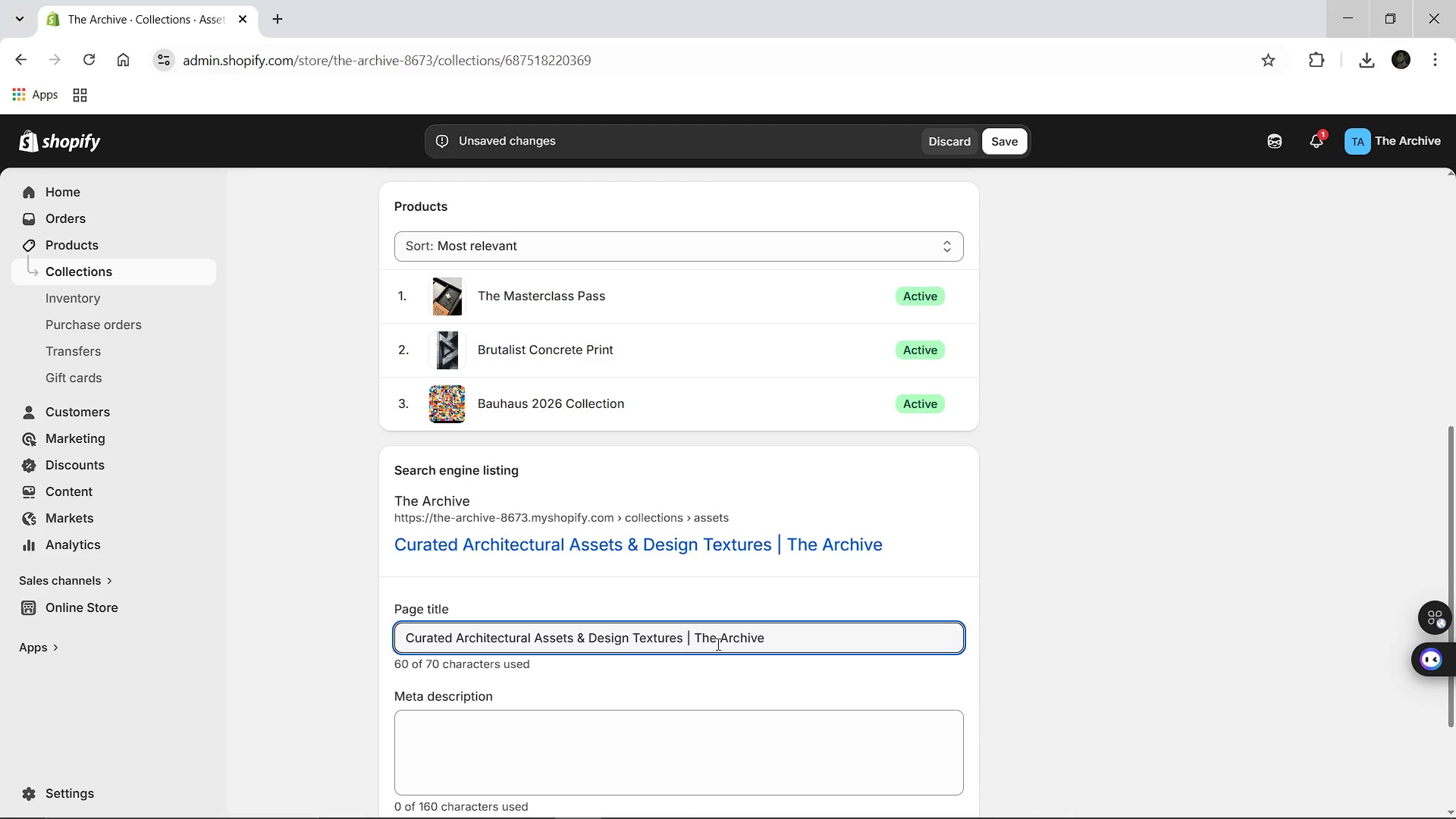 
left_click([473, 742])
 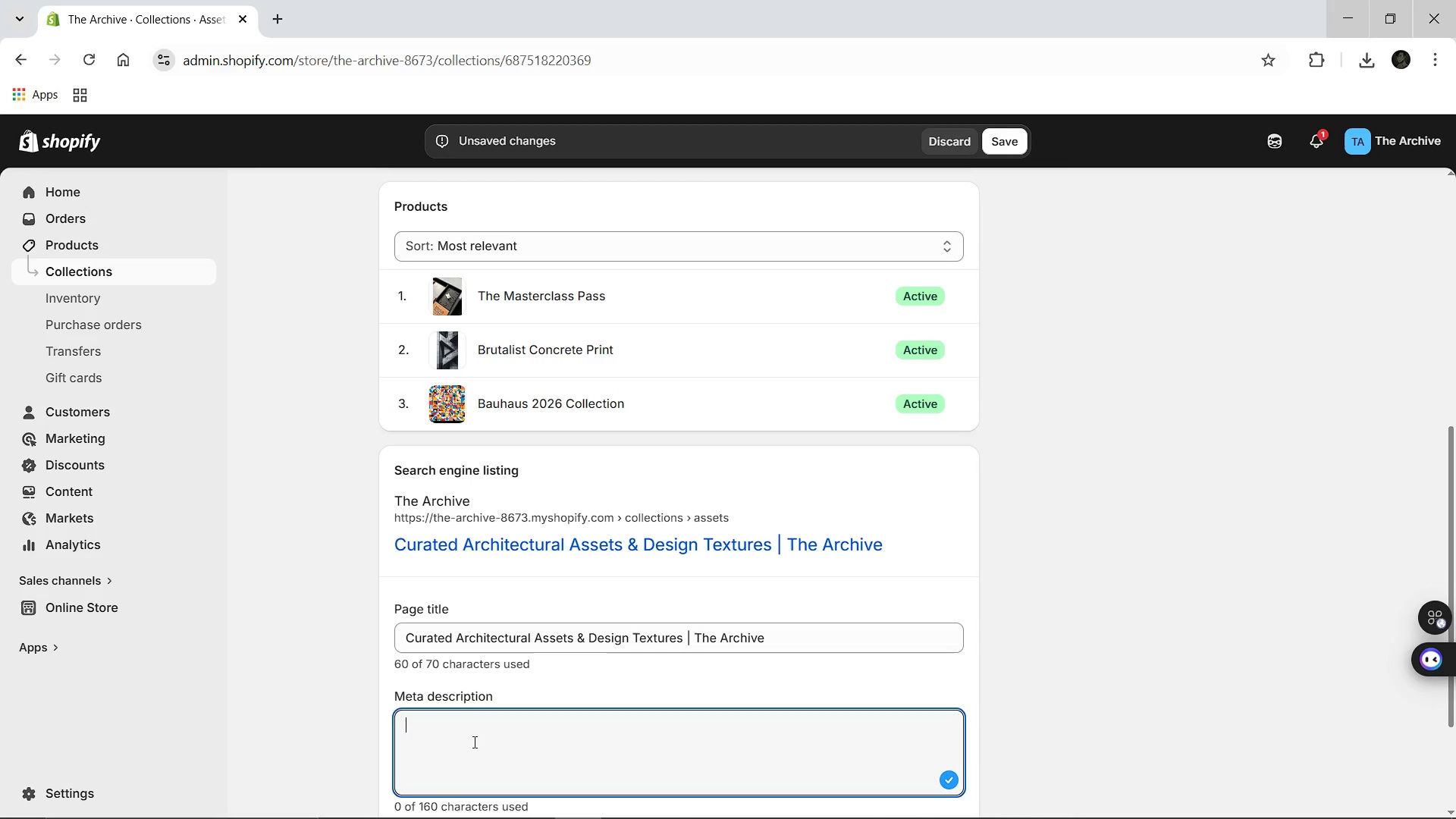 
type(Browse a curated collection of high-resolution digital textures, Brutalist concerte prints, and professional mastera)
key(Backspace)
type(class passes for architectural designers)
 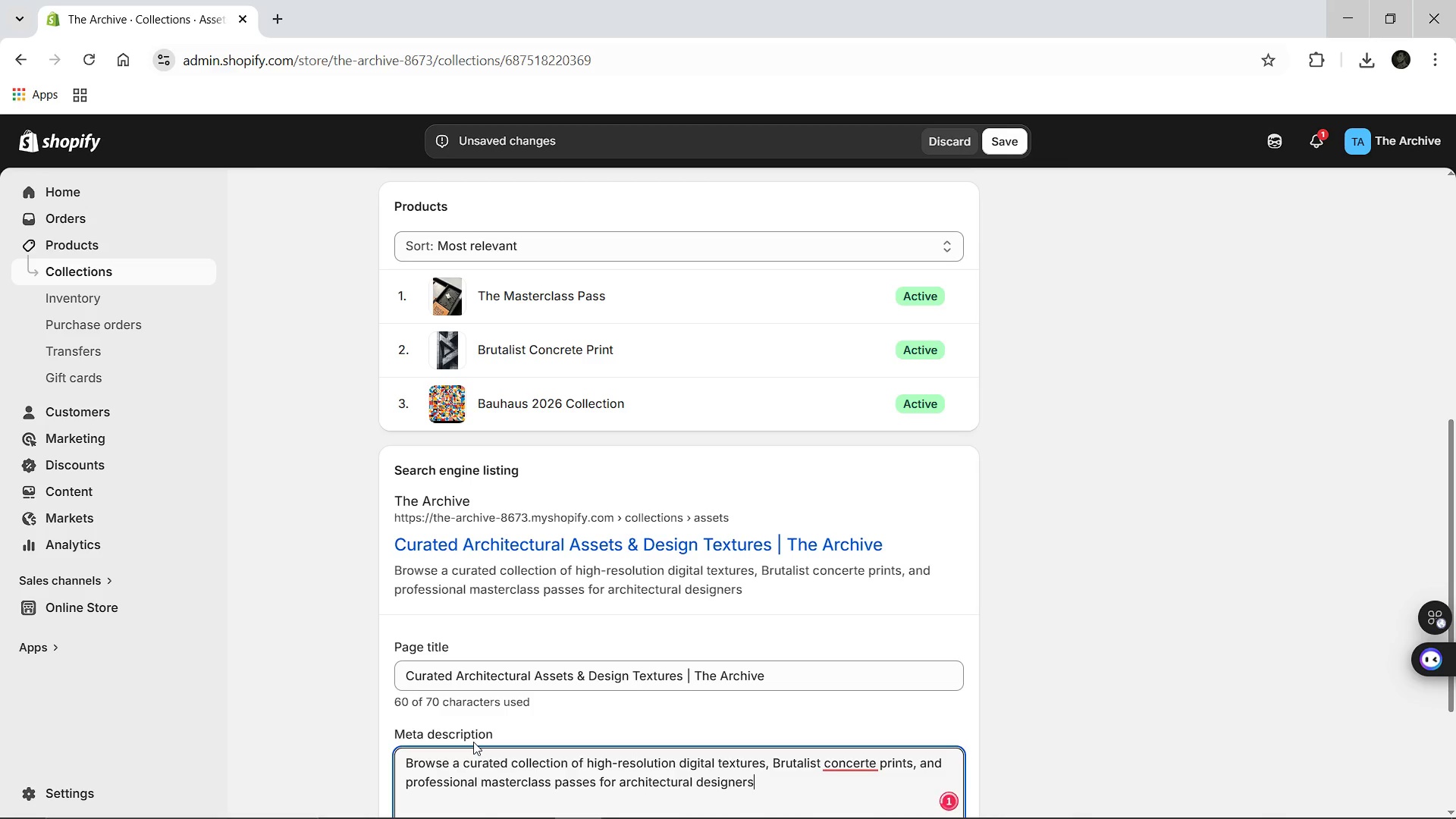 
left_click([849, 679])
 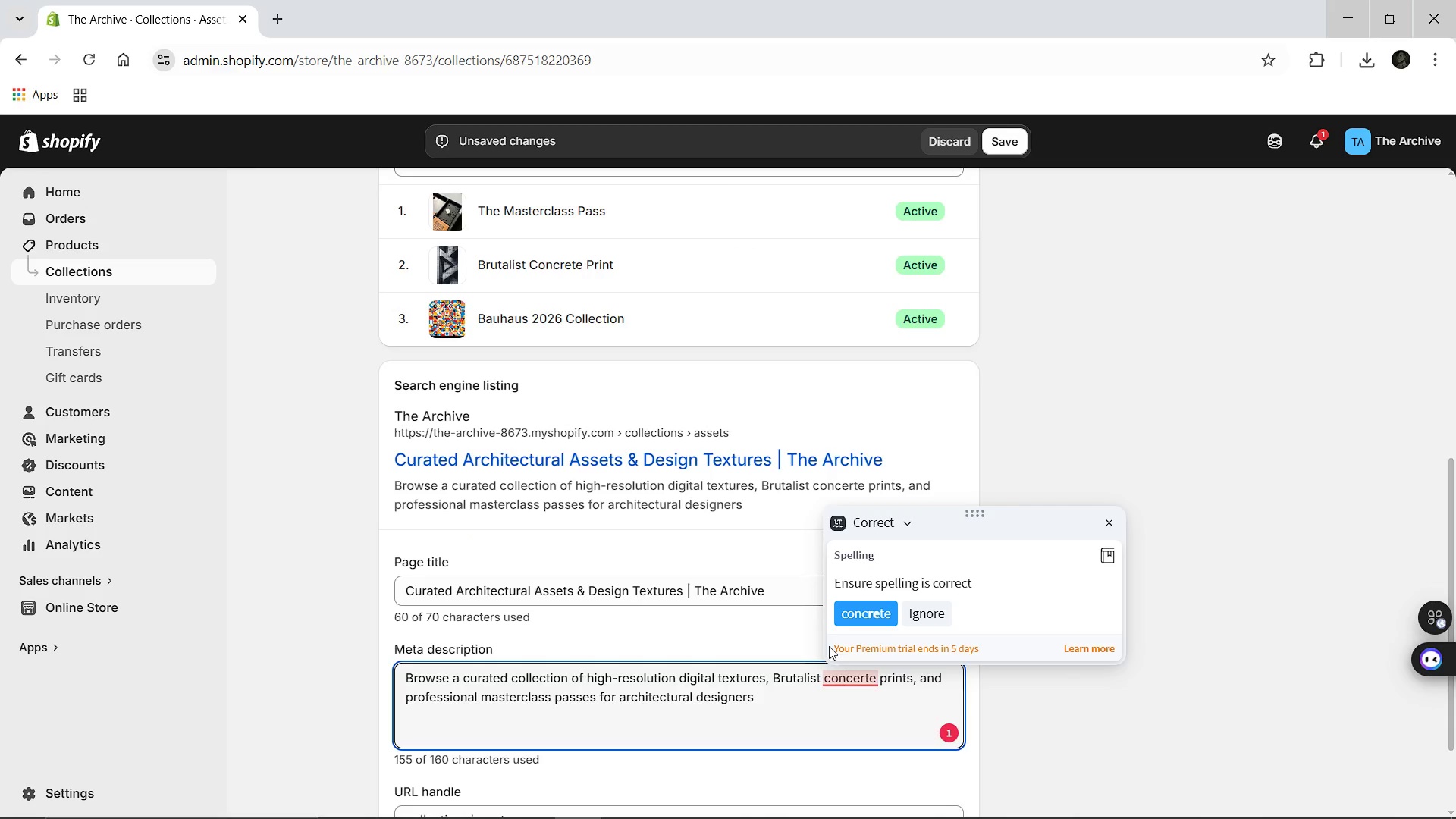 
left_click([859, 610])
 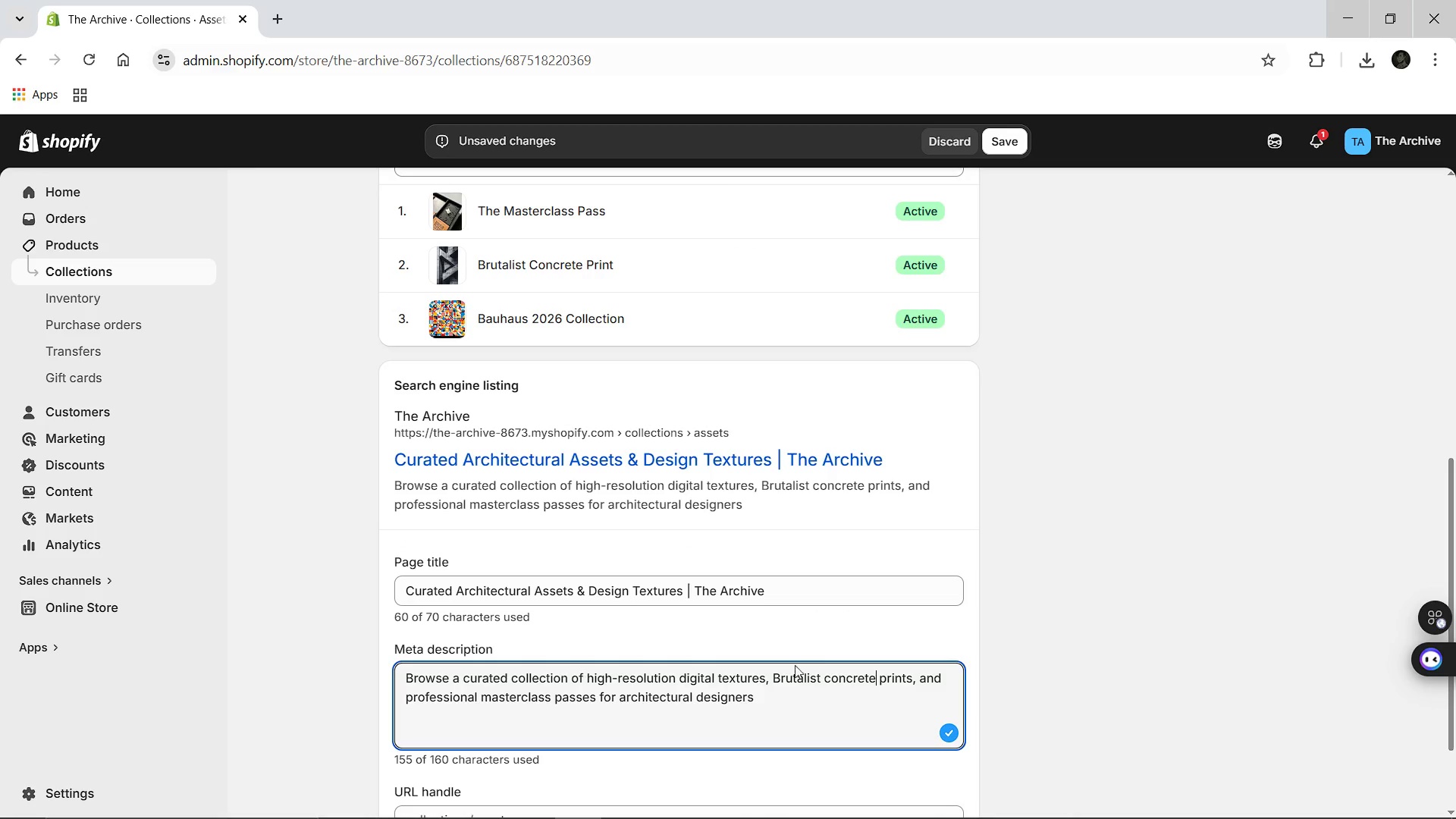 
left_click([779, 691])
 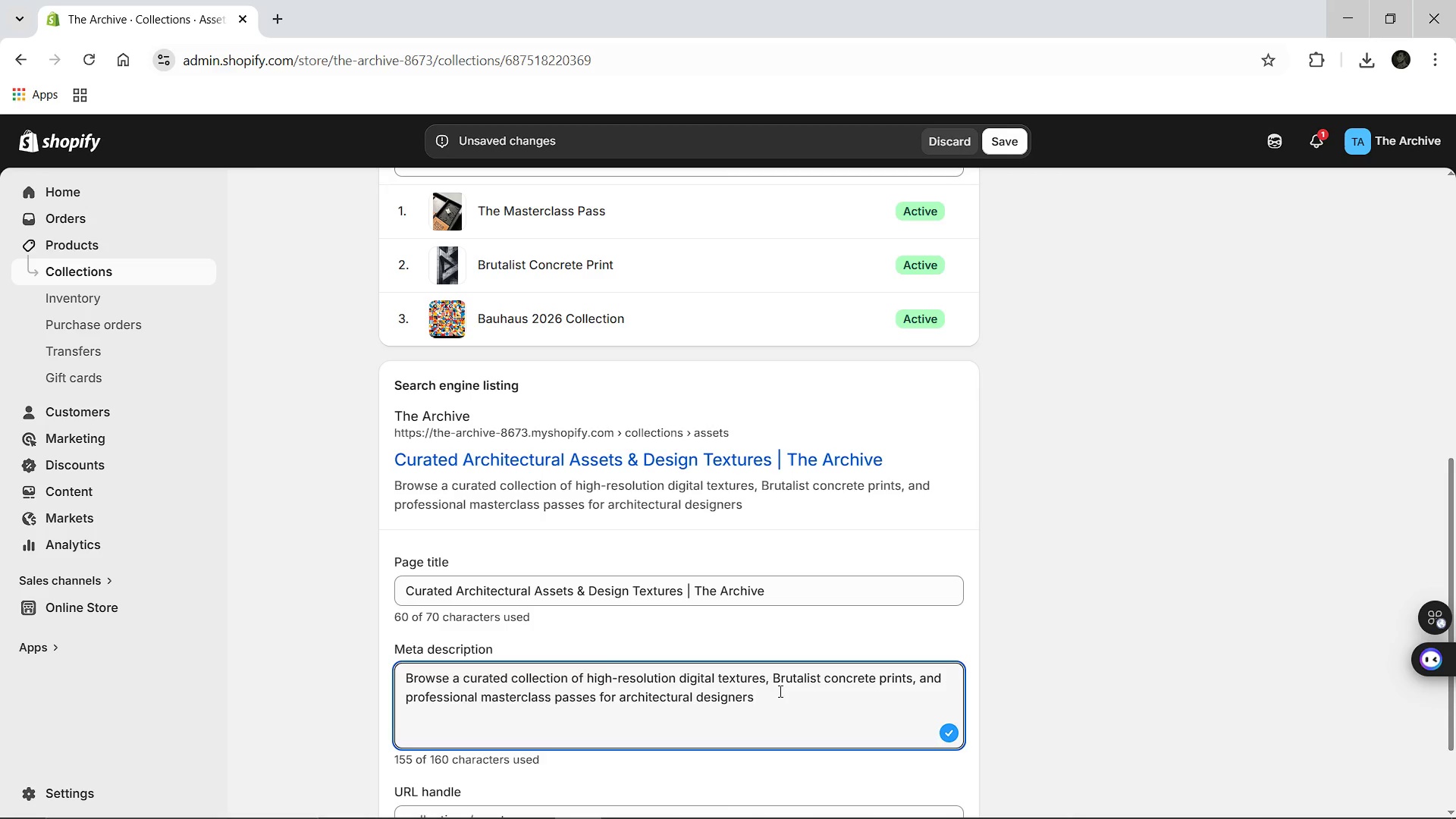 
key(Period)
 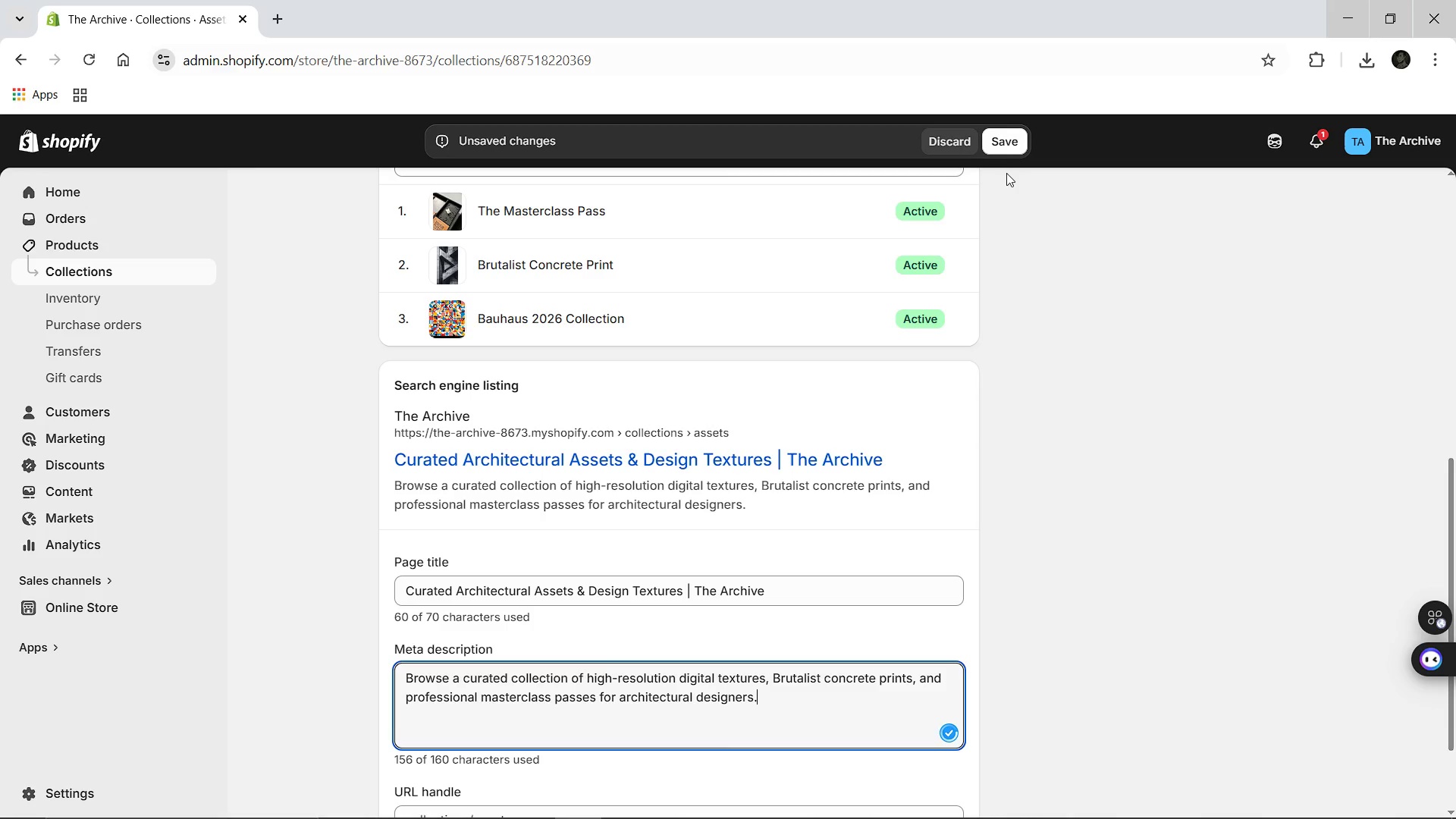 
left_click([1004, 150])
 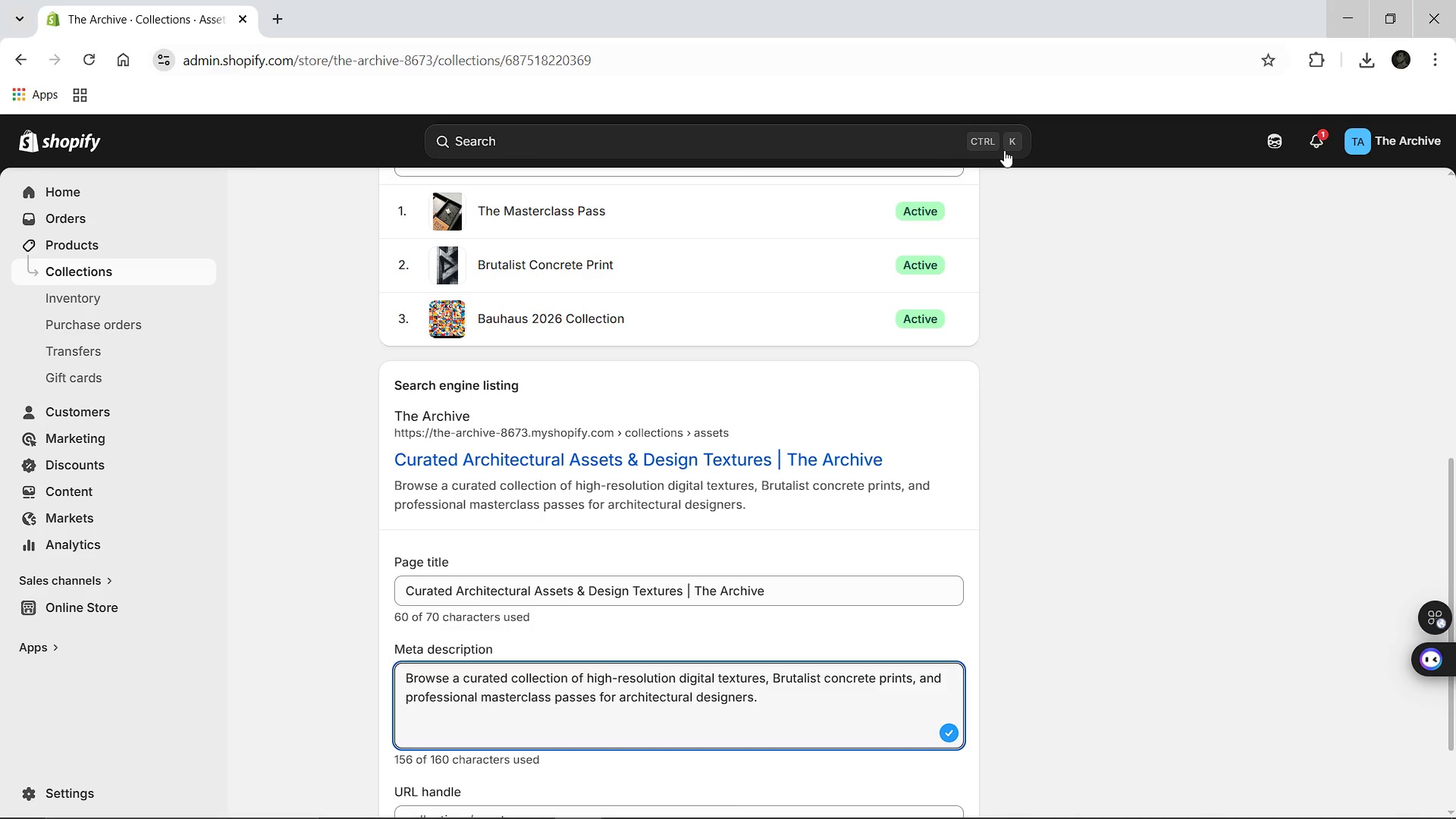 
wait(11.56)
 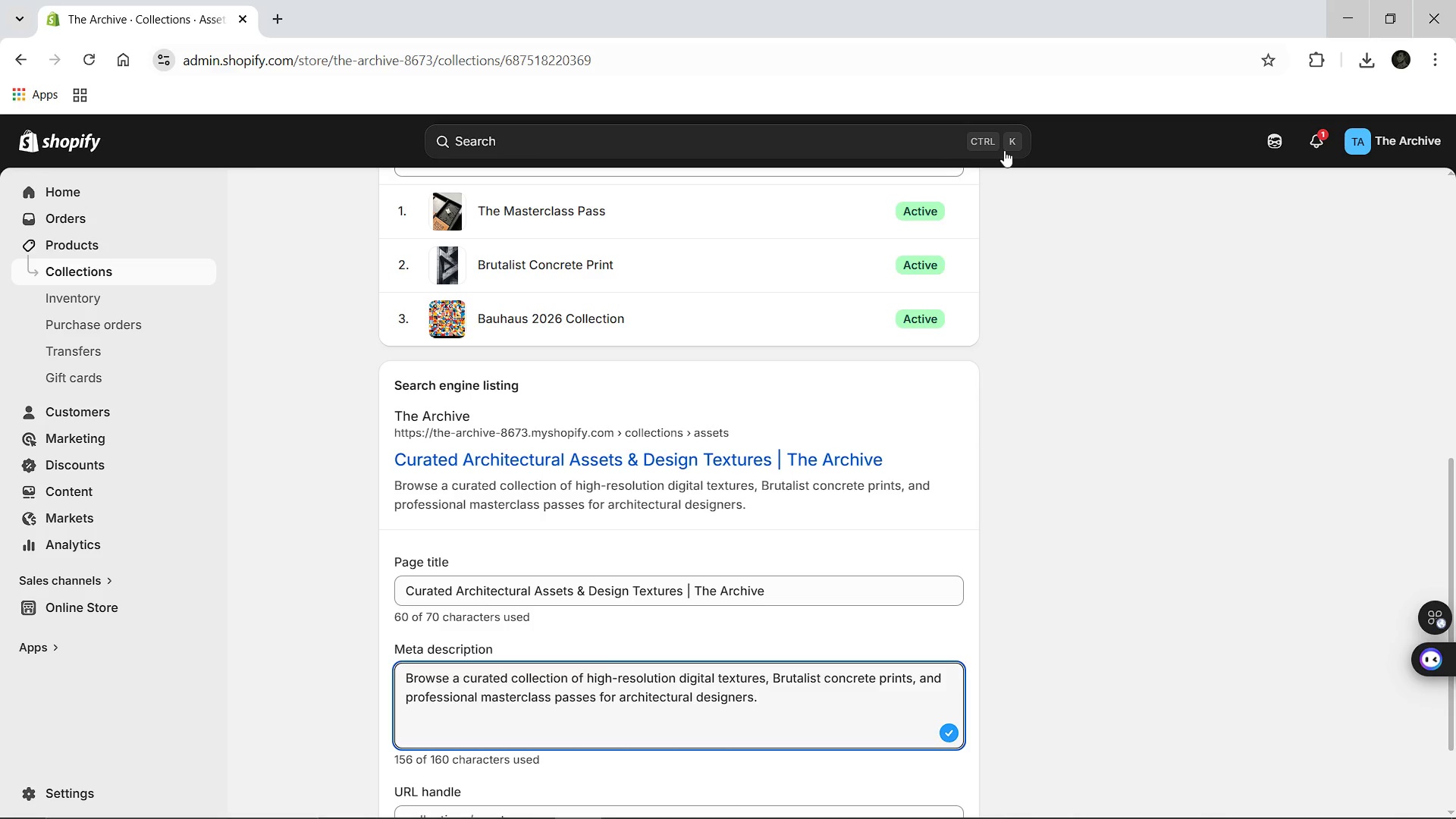 
left_click([386, 192])
 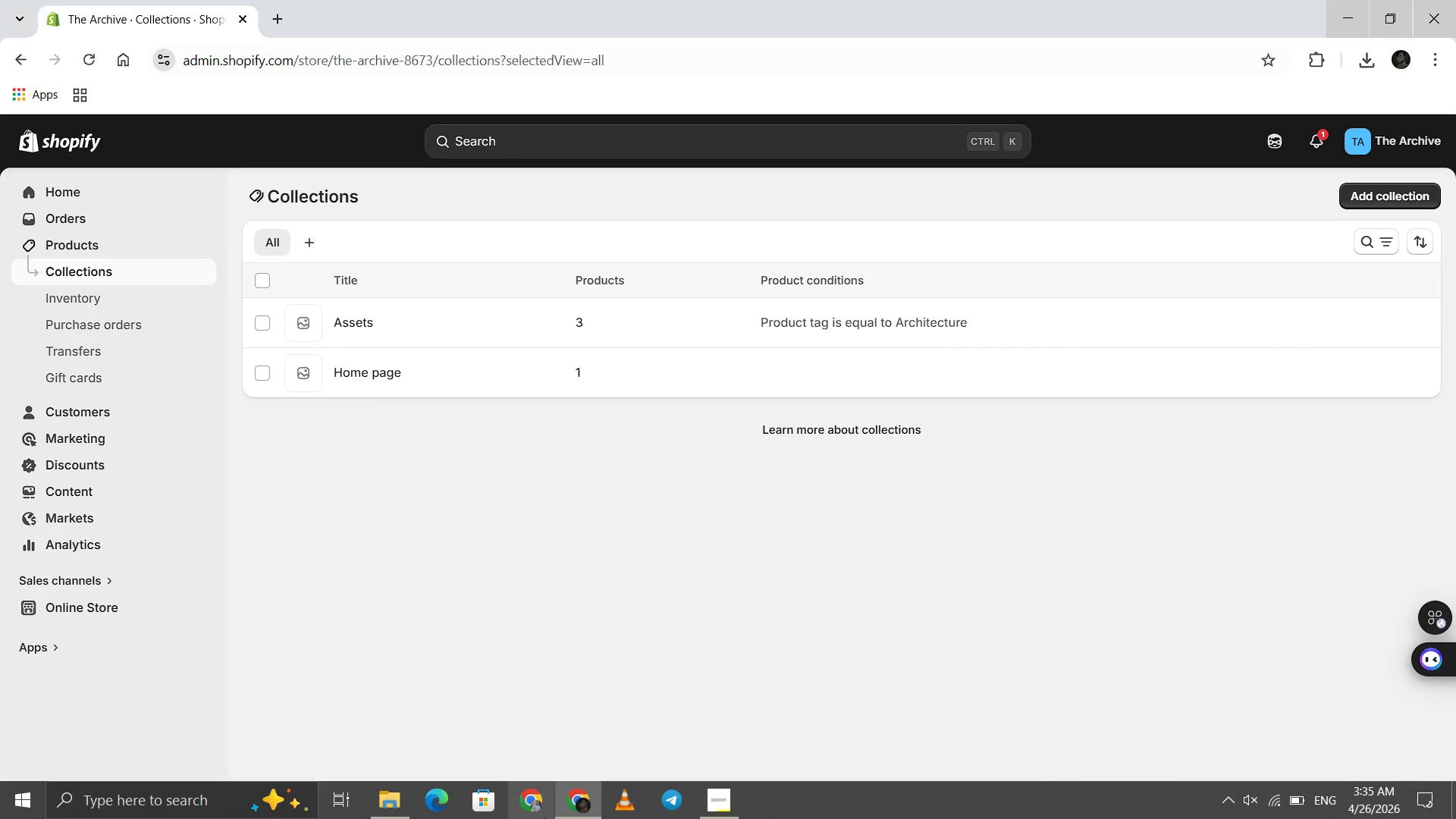 
wait(6.7)
 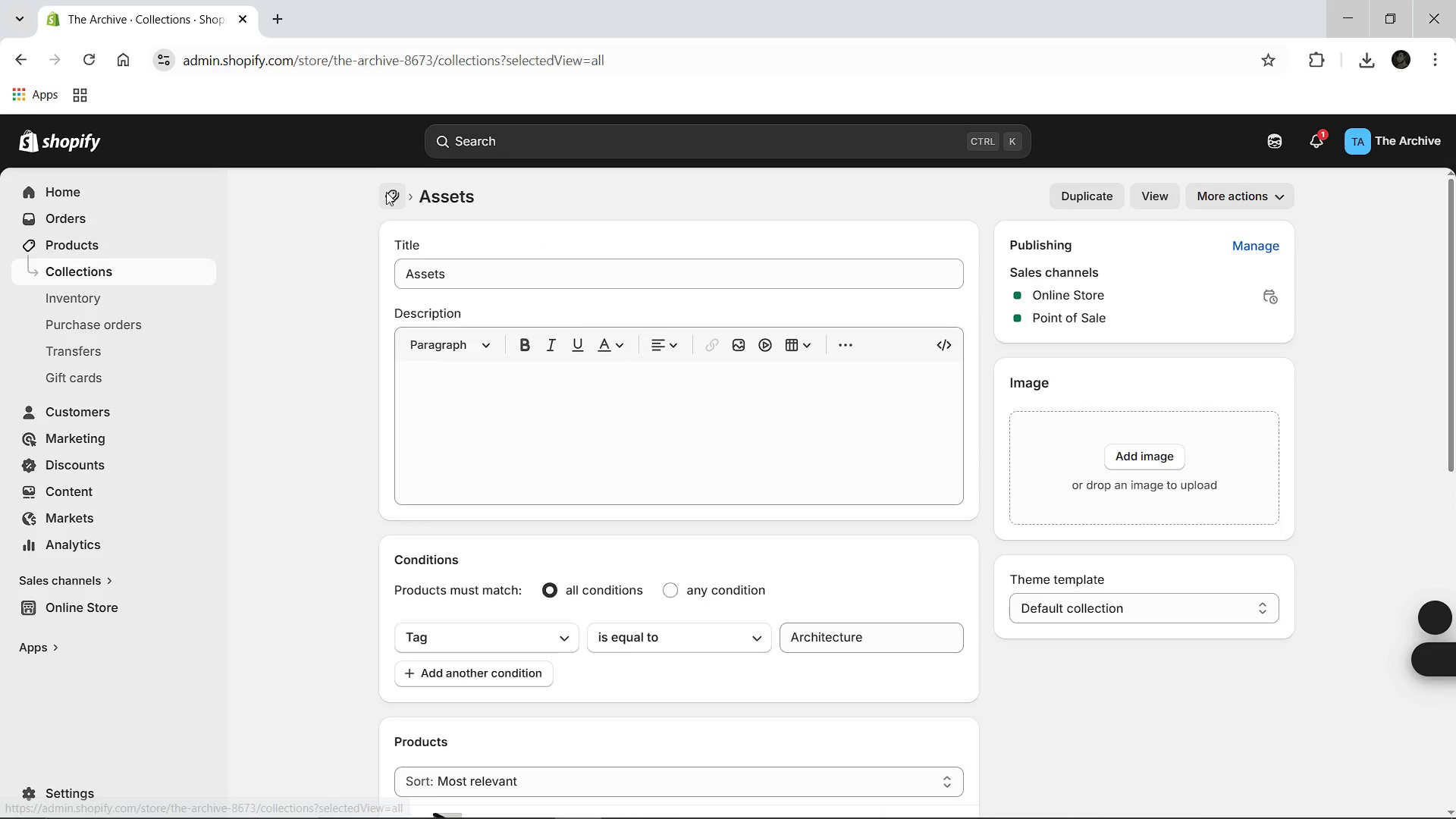 
left_click([711, 808])